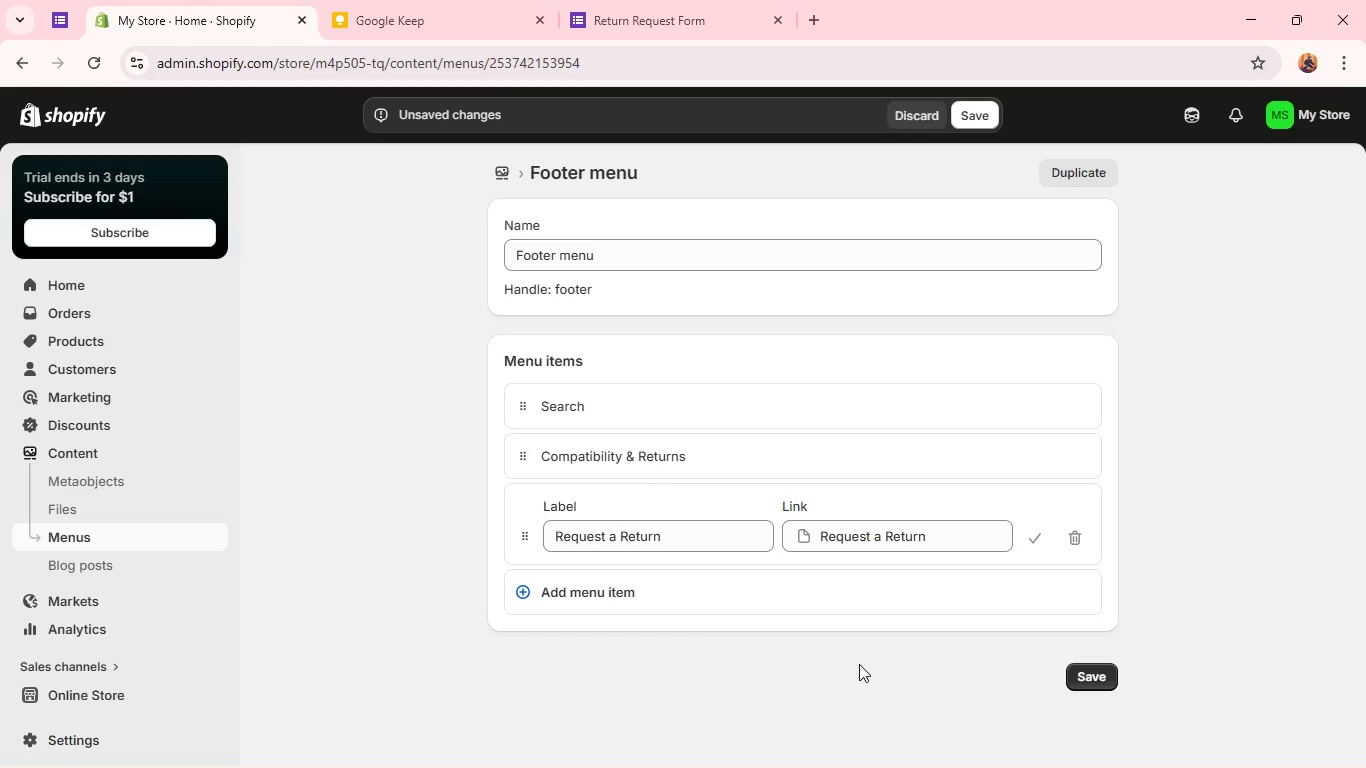 
left_click([1100, 680])
 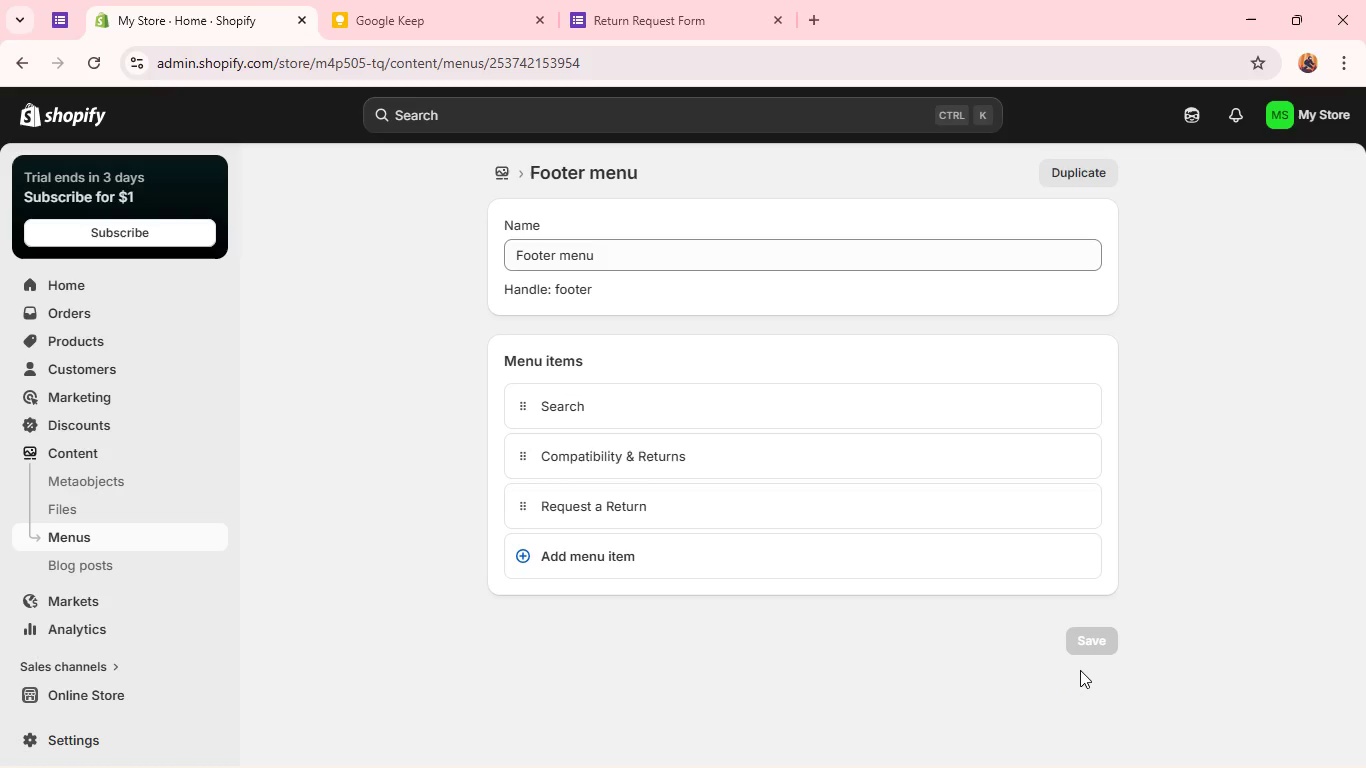 
wait(20.83)
 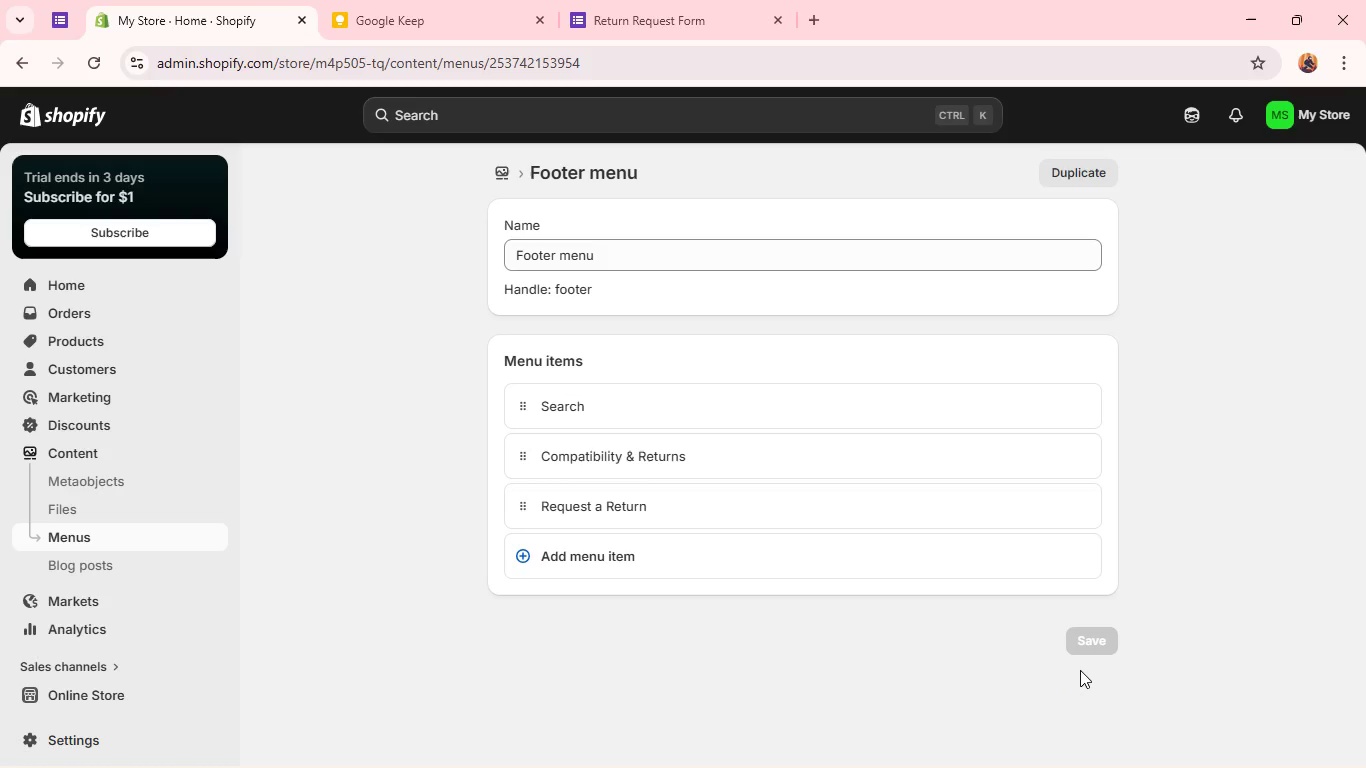 
scroll: coordinate [180, 527], scroll_direction: down, amount: 3.0
 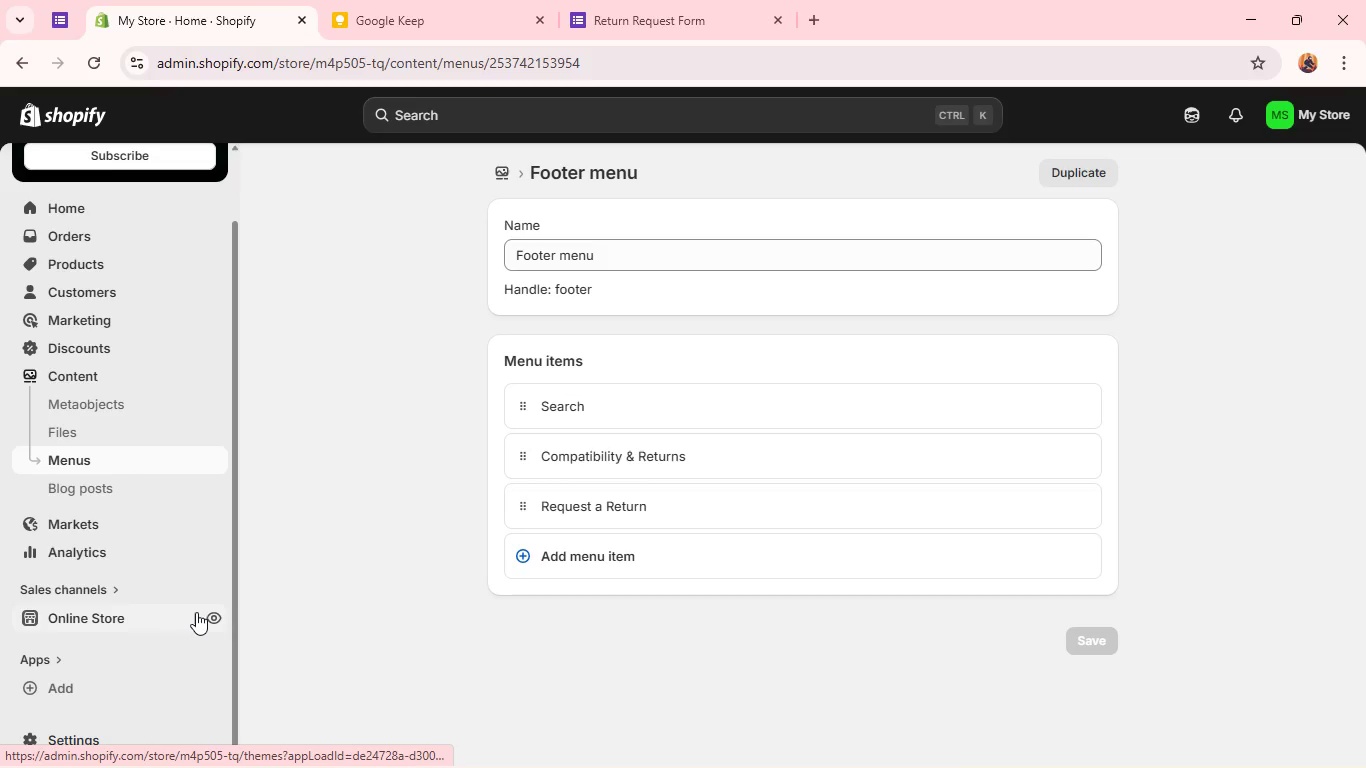 
left_click([207, 613])
 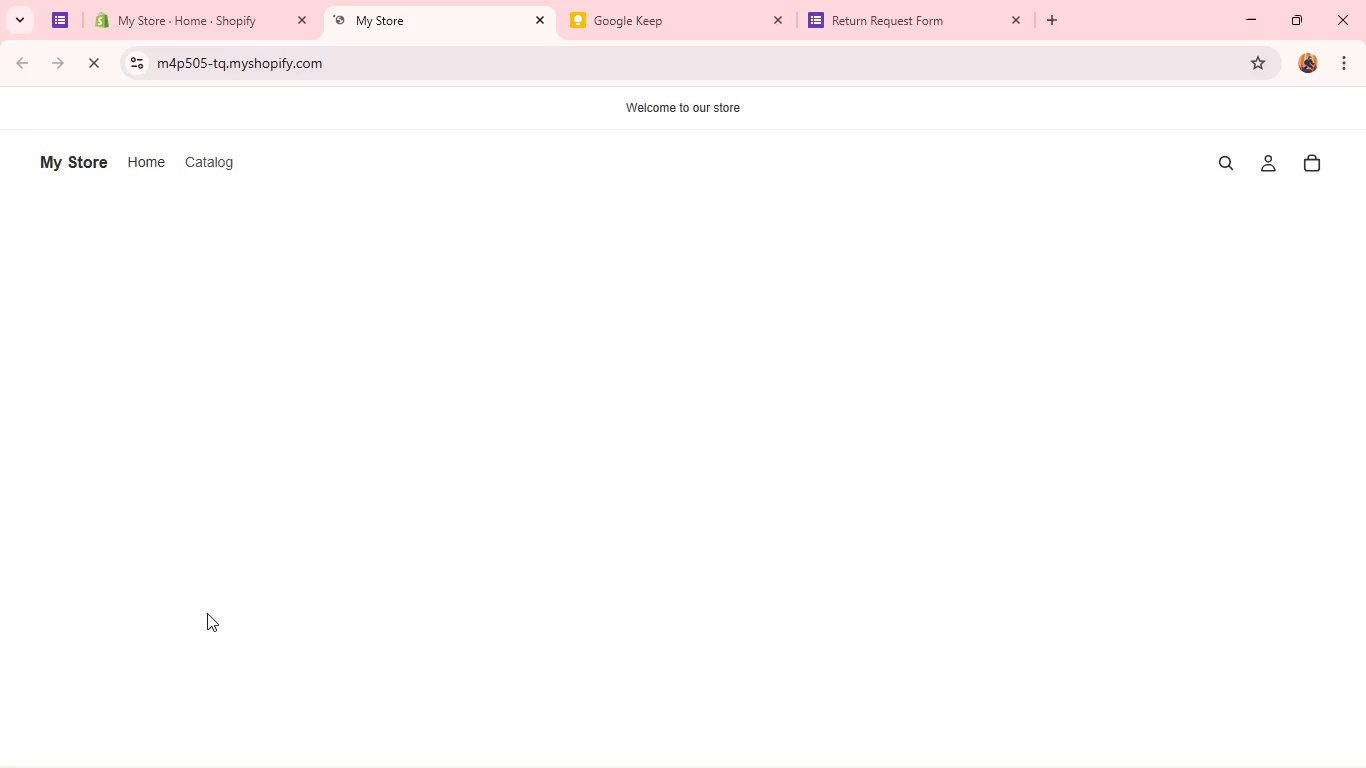 
wait(6.52)
 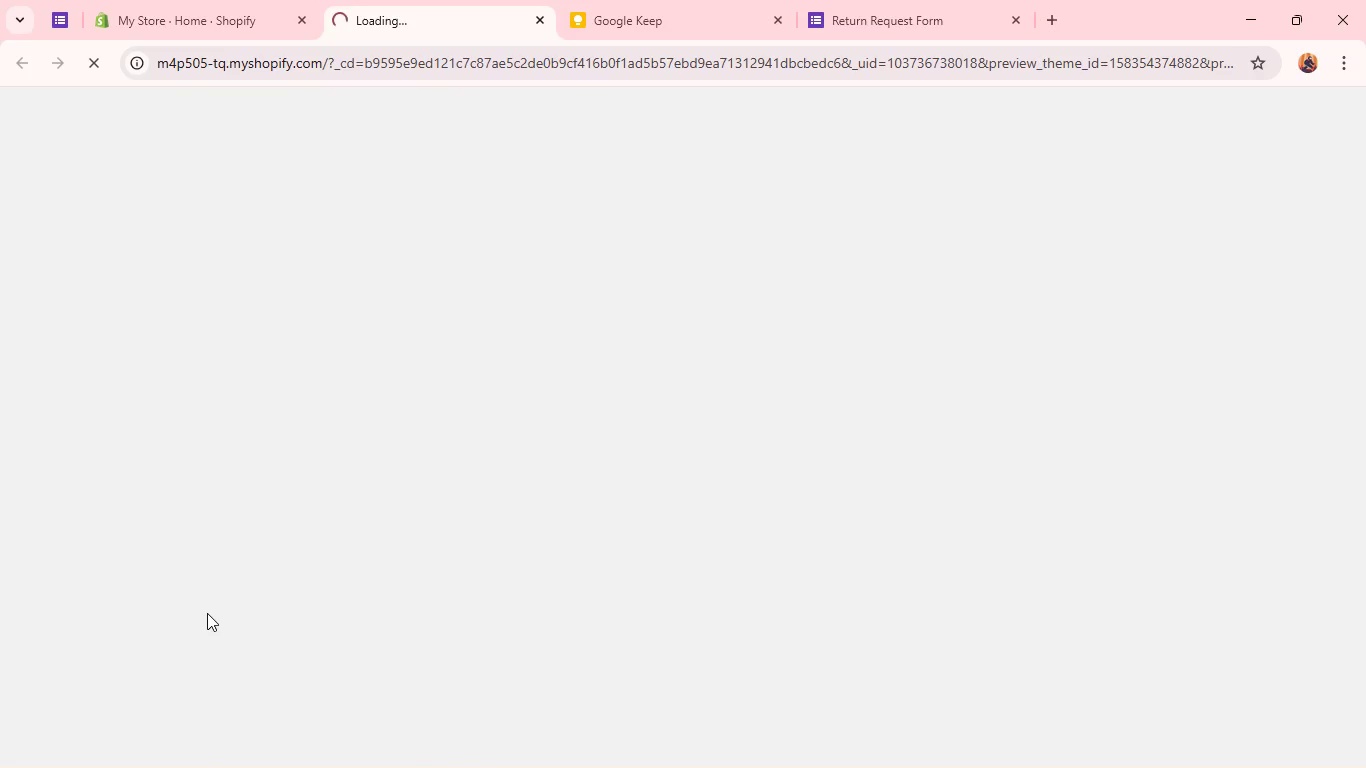 
scroll: coordinate [607, 494], scroll_direction: down, amount: 14.0
 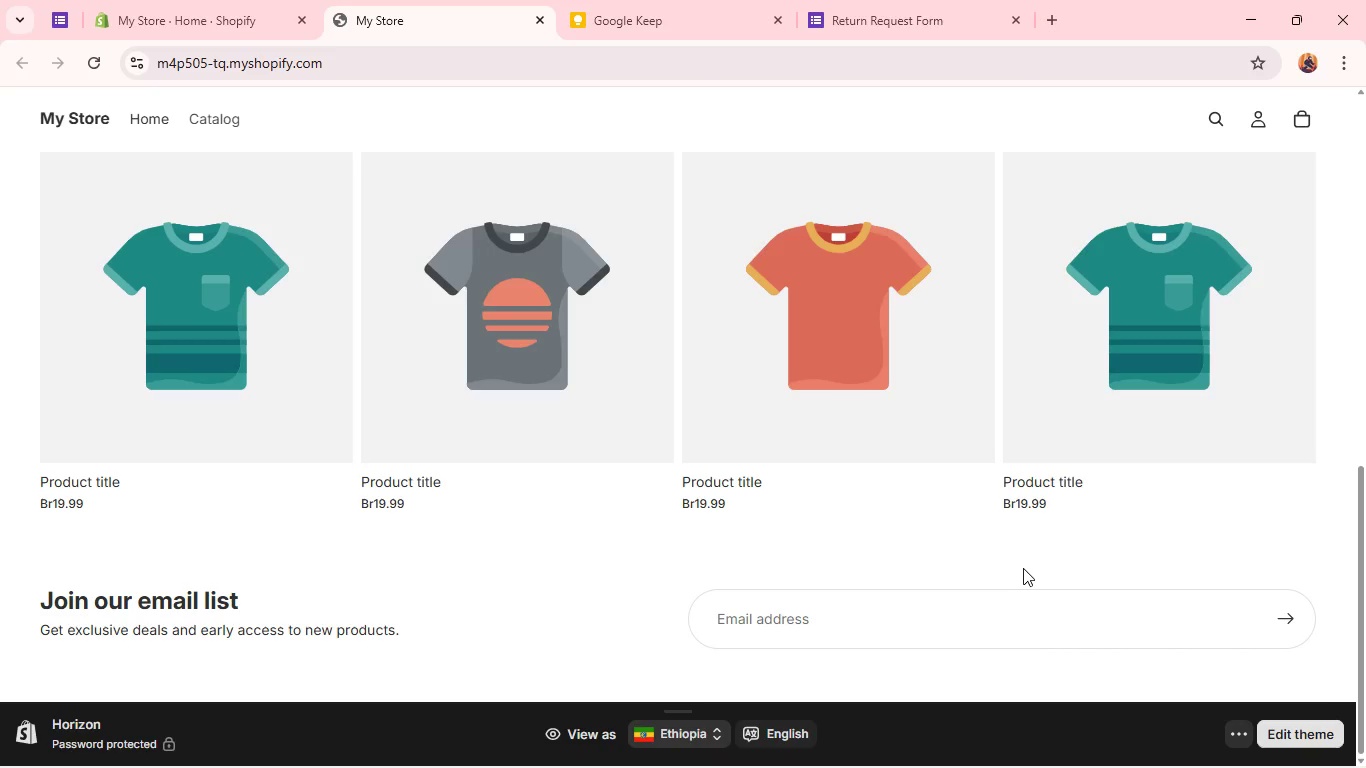 
scroll: coordinate [1023, 568], scroll_direction: up, amount: 12.0
 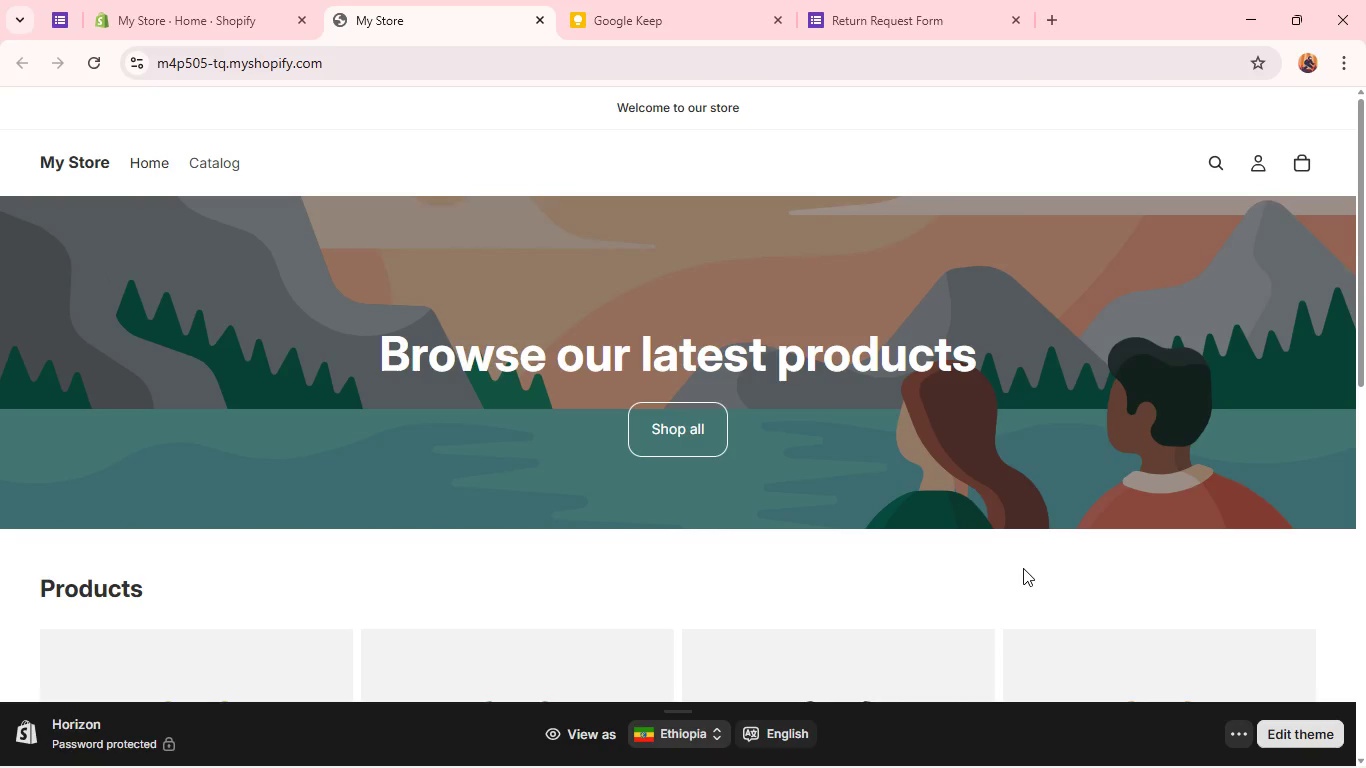 
scroll: coordinate [1023, 568], scroll_direction: down, amount: 1.0
 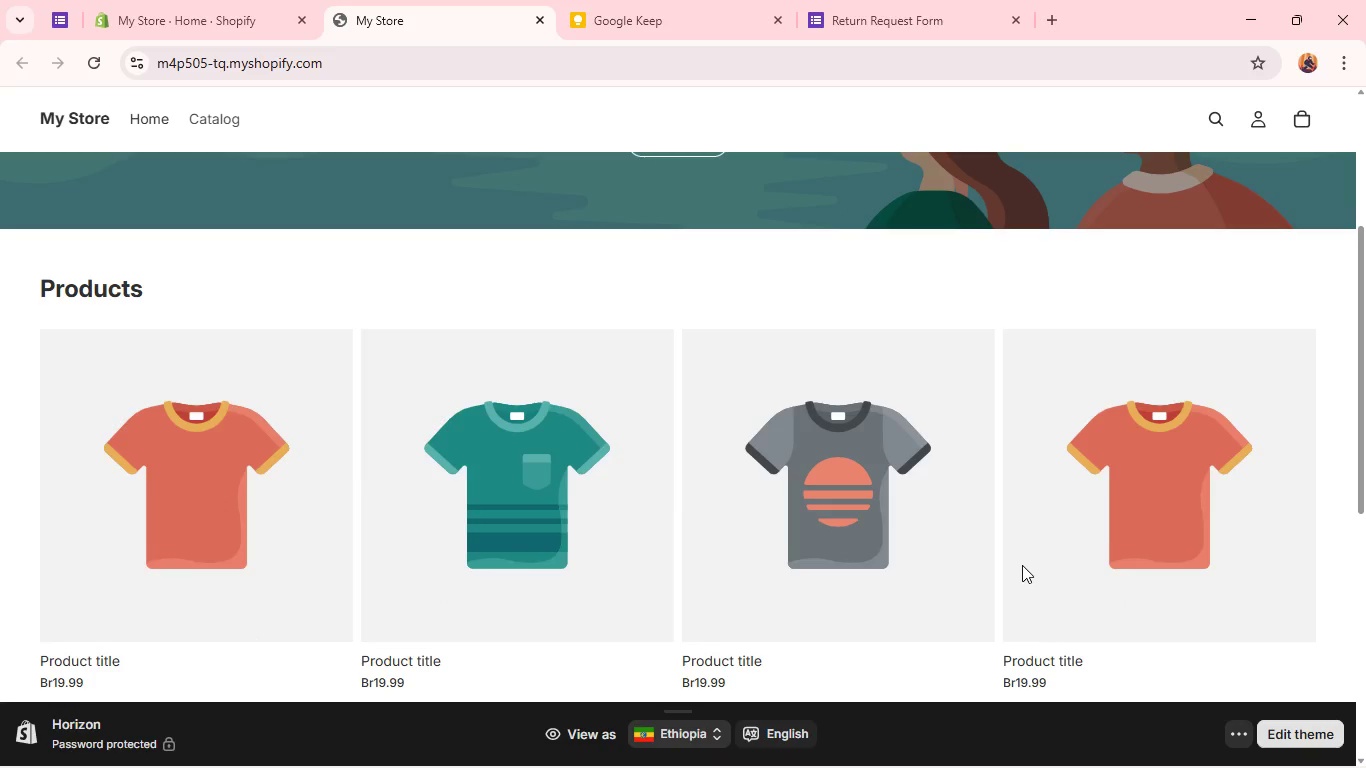 
scroll: coordinate [1022, 565], scroll_direction: up, amount: 3.0
 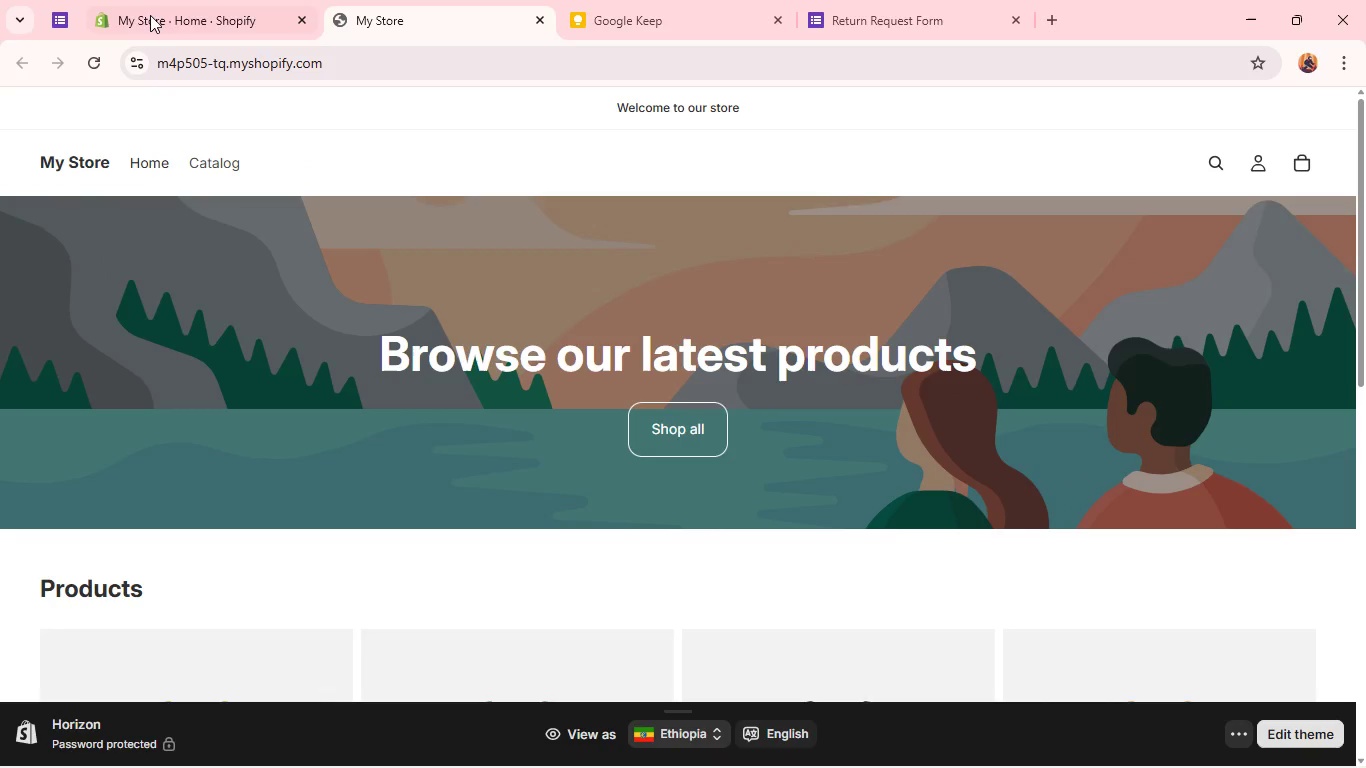 
left_click([151, 10])
 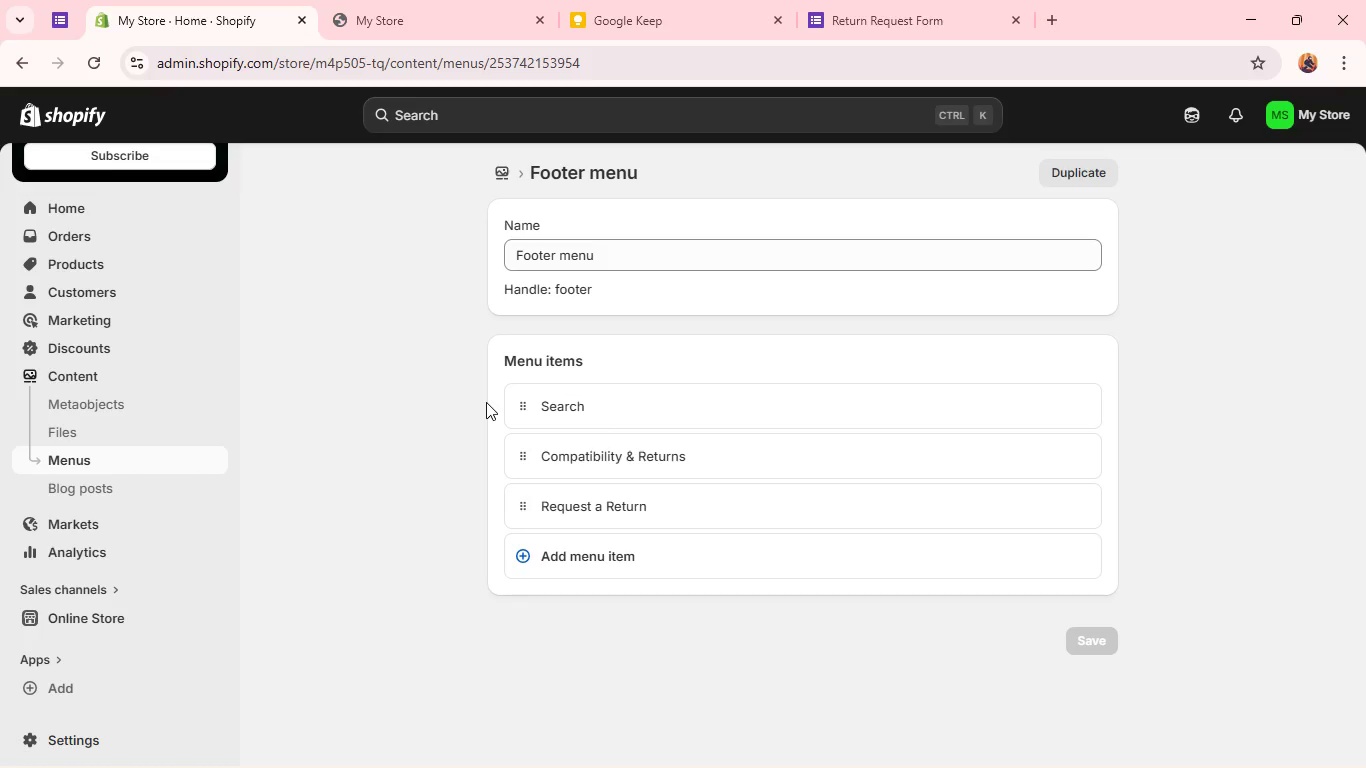 
wait(19.62)
 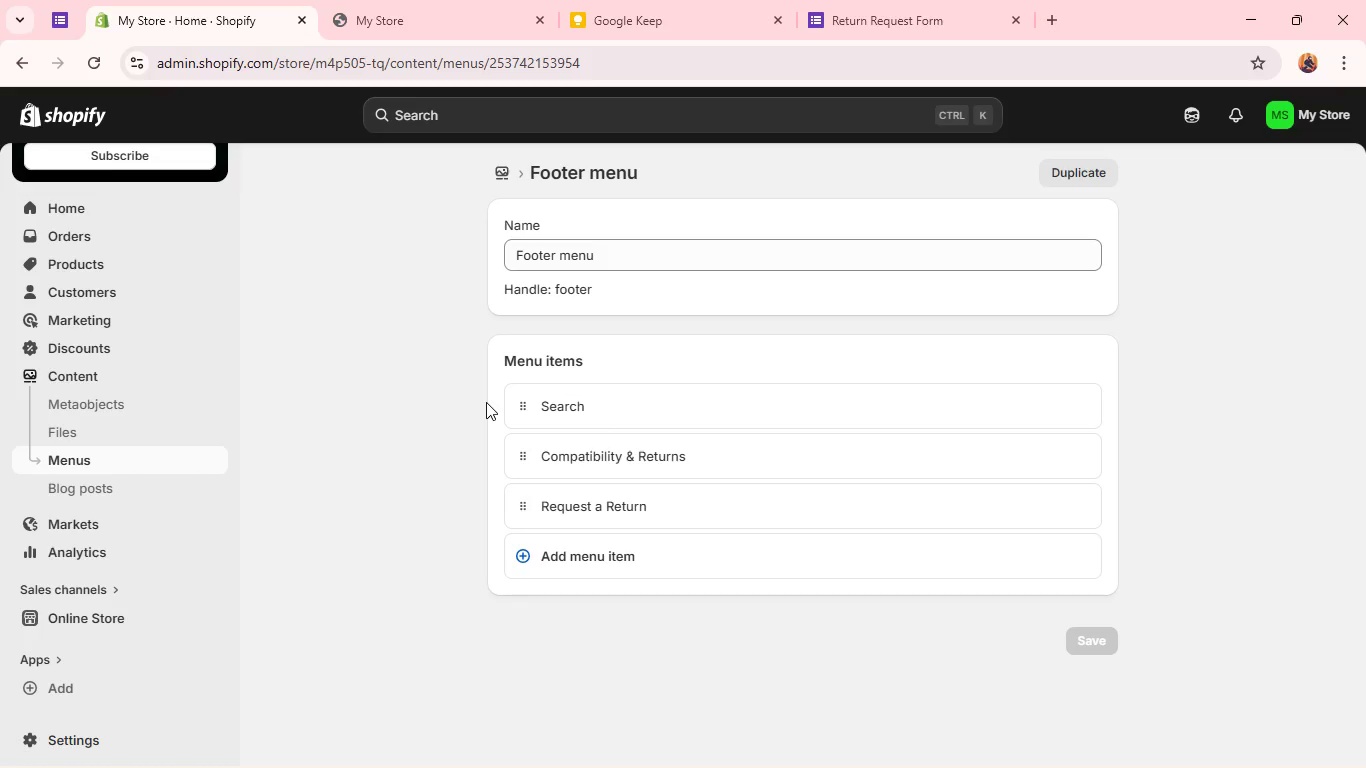 
left_click([191, 614])
 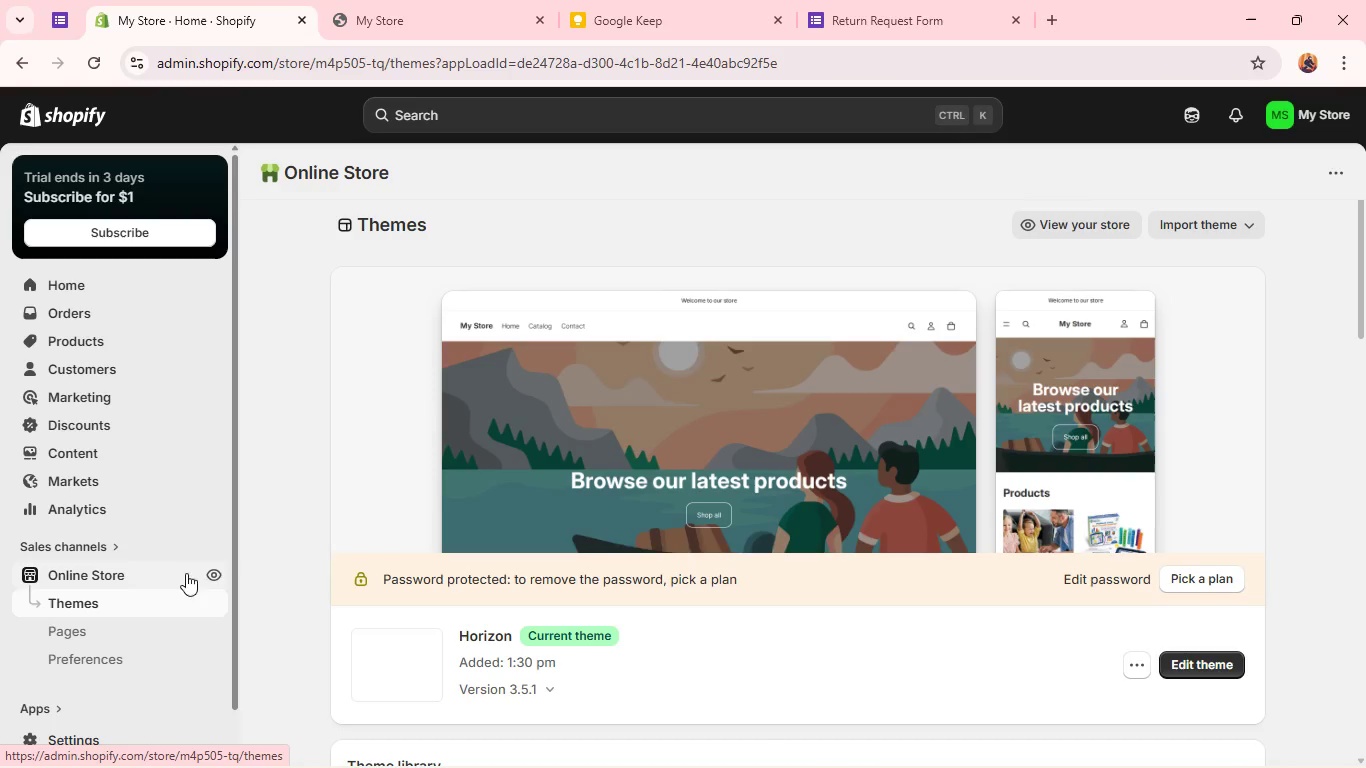 
wait(7.06)
 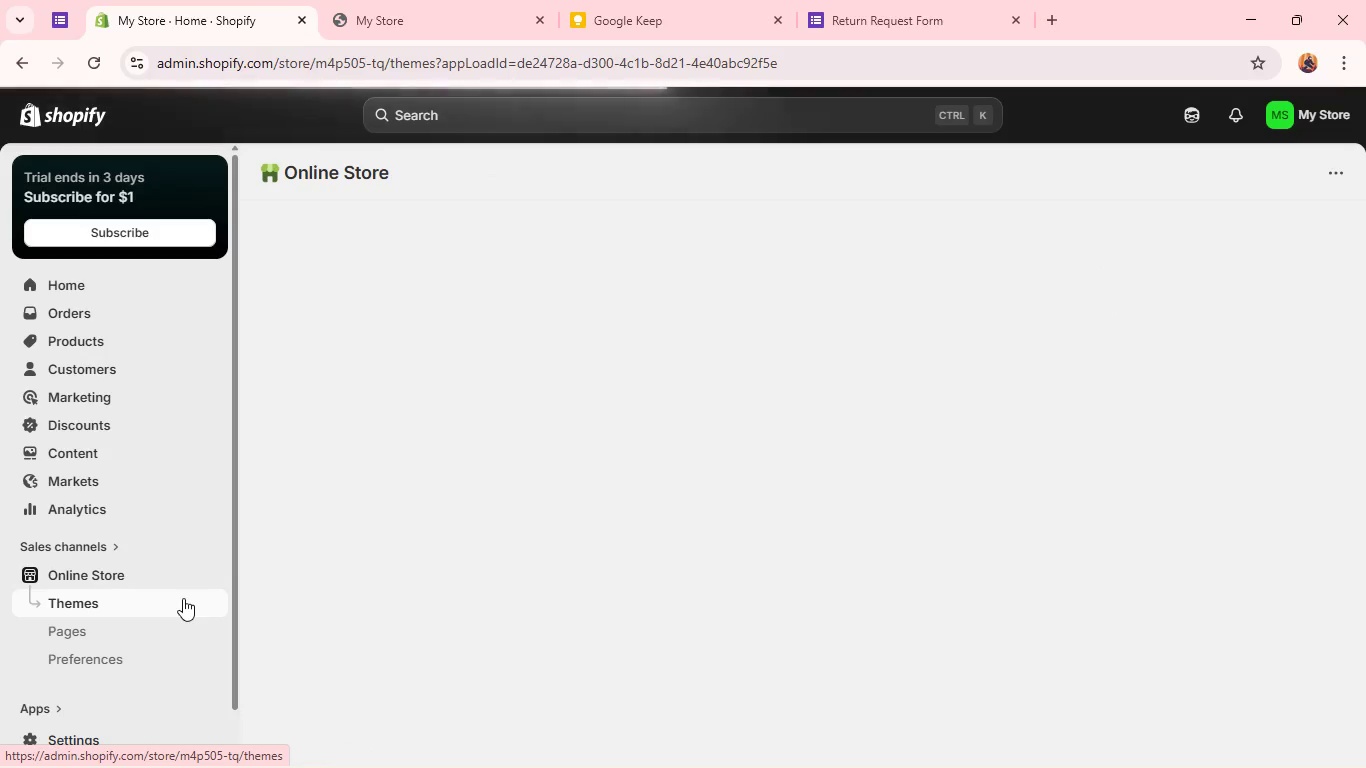 
left_click([102, 628])
 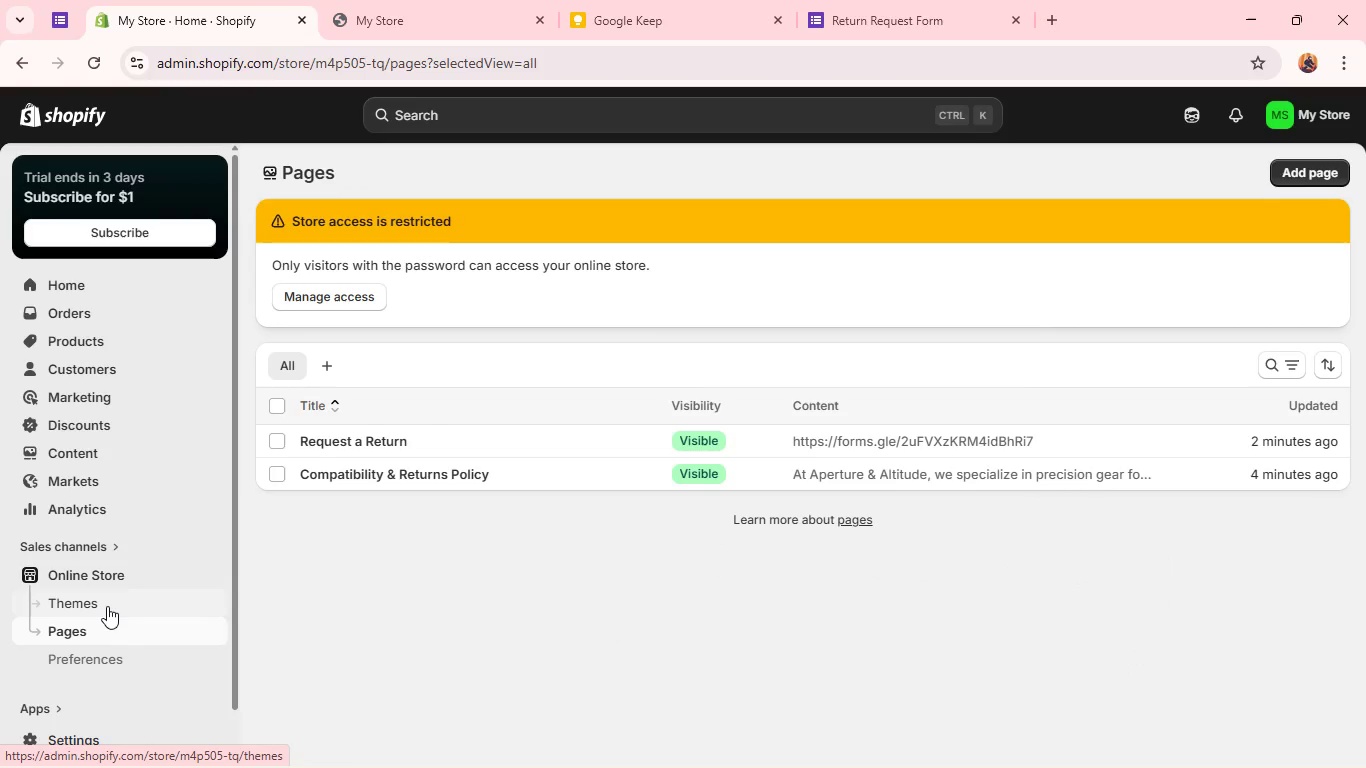 
wait(18.22)
 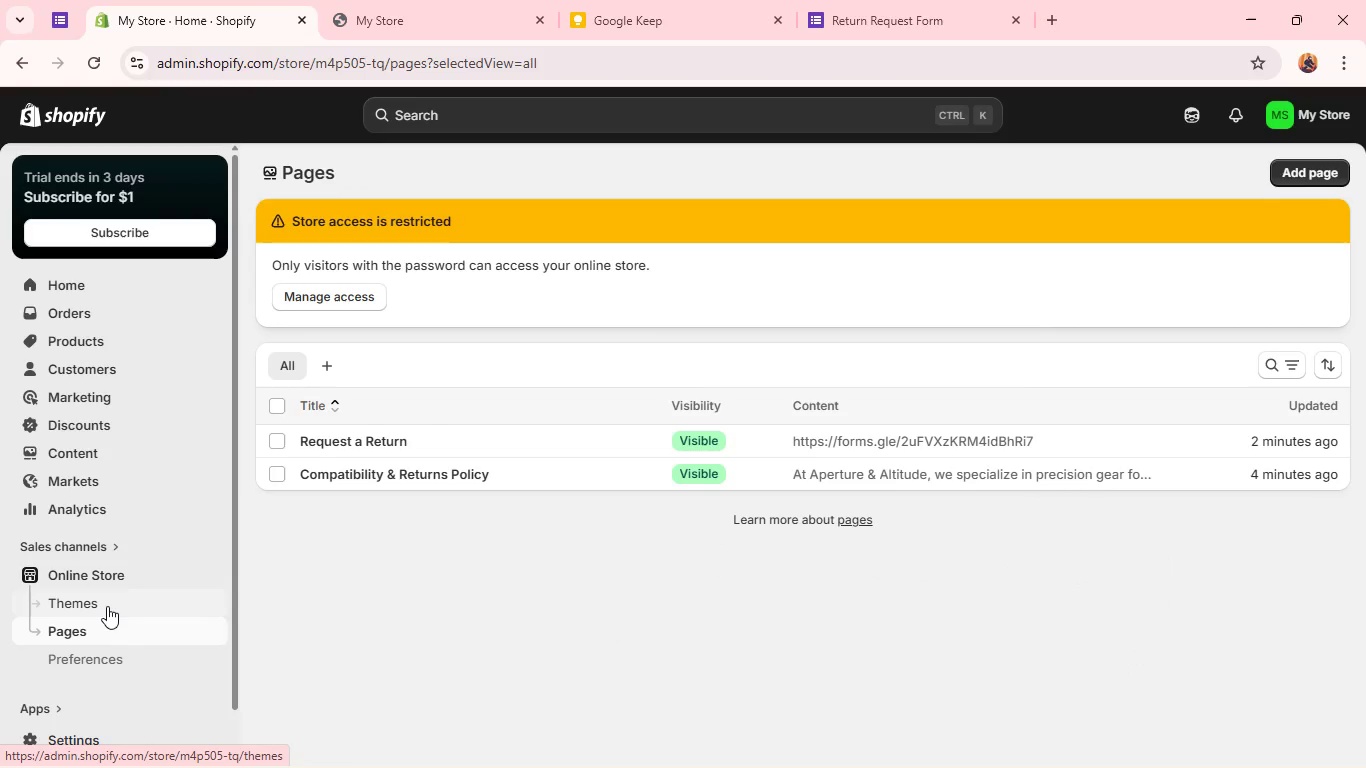 
mouse_move([345, 455])
 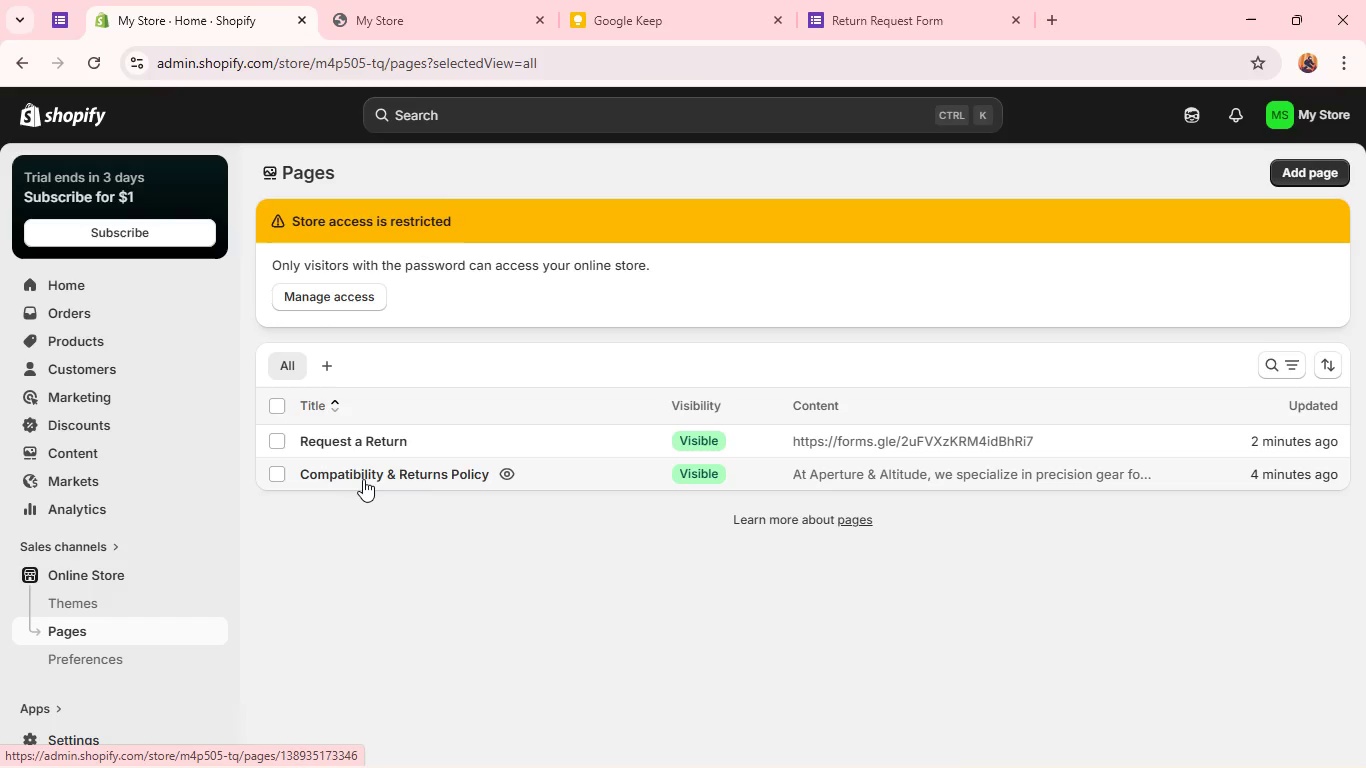 
wait(13.15)
 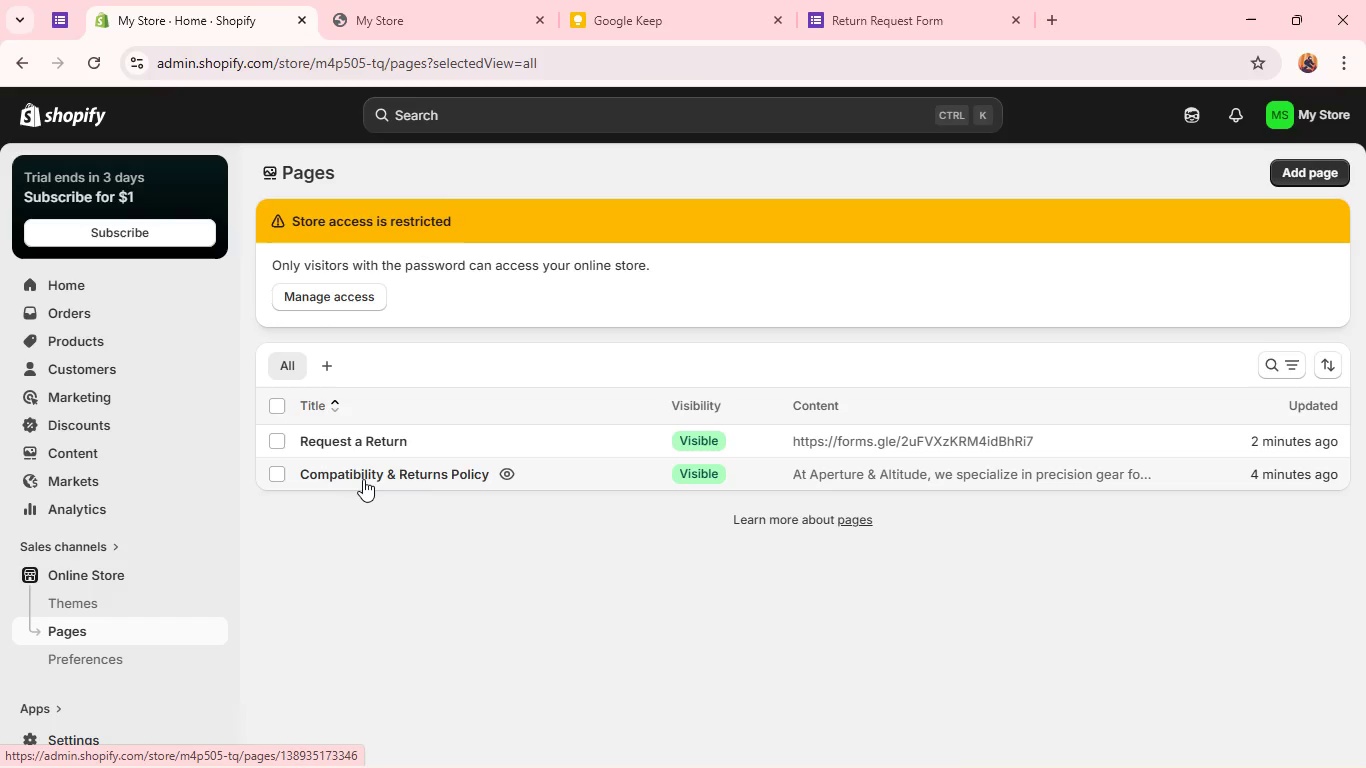 
double_click([363, 479])
 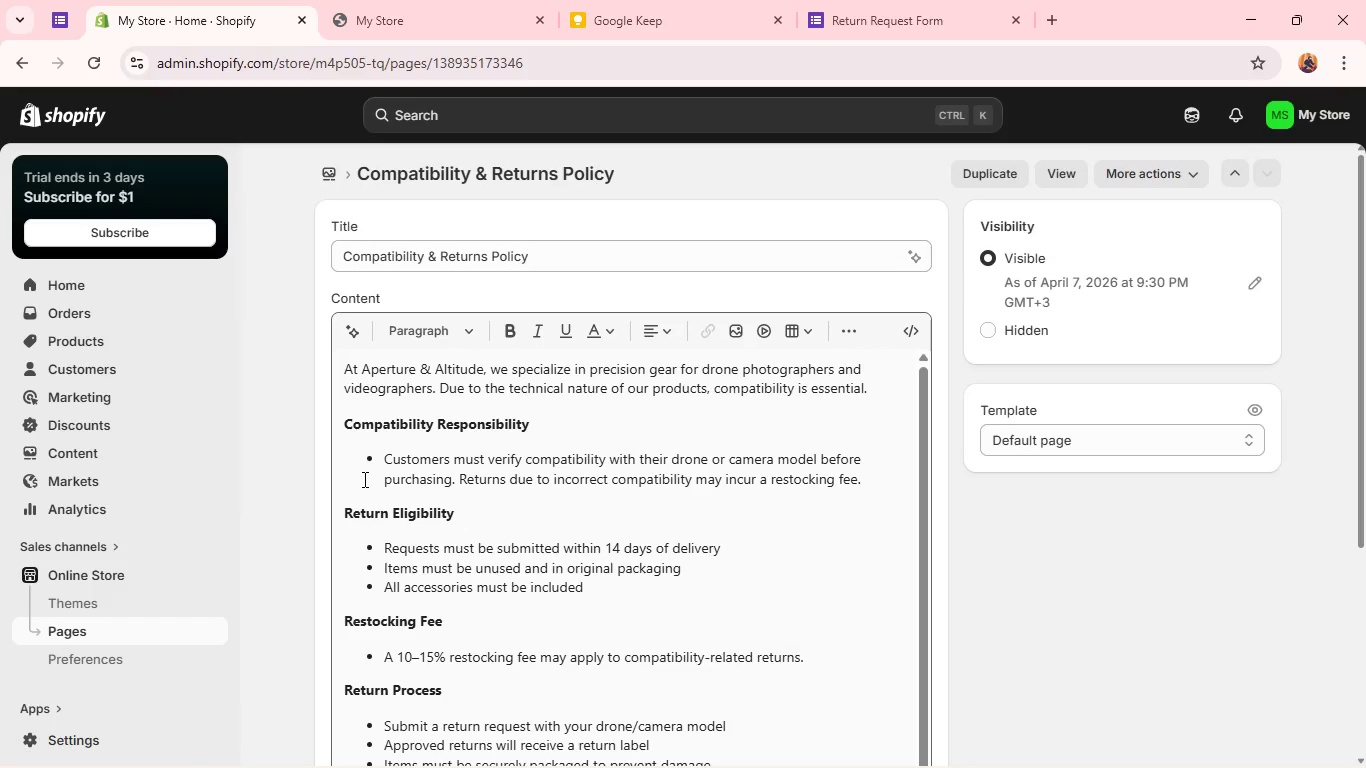 
scroll: coordinate [363, 479], scroll_direction: down, amount: 1.0
 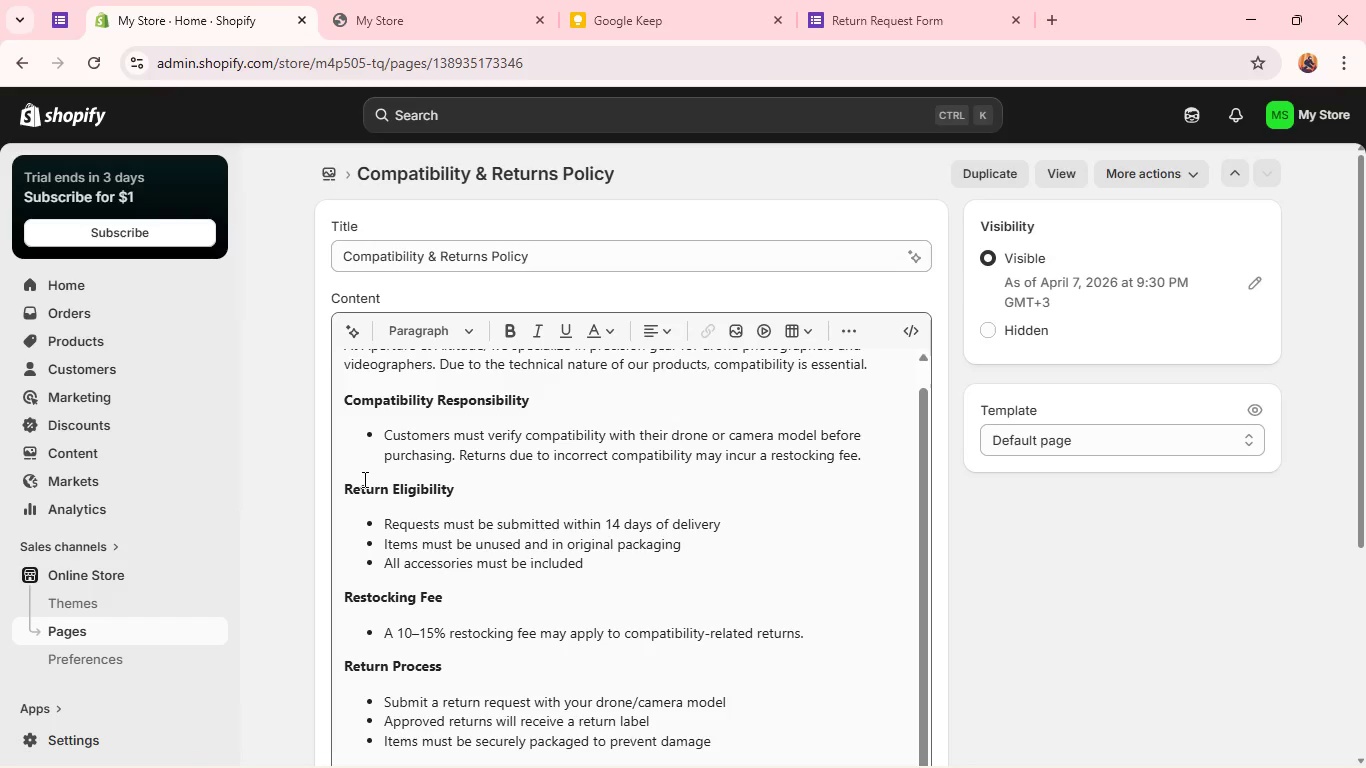 
scroll: coordinate [363, 479], scroll_direction: up, amount: 3.0
 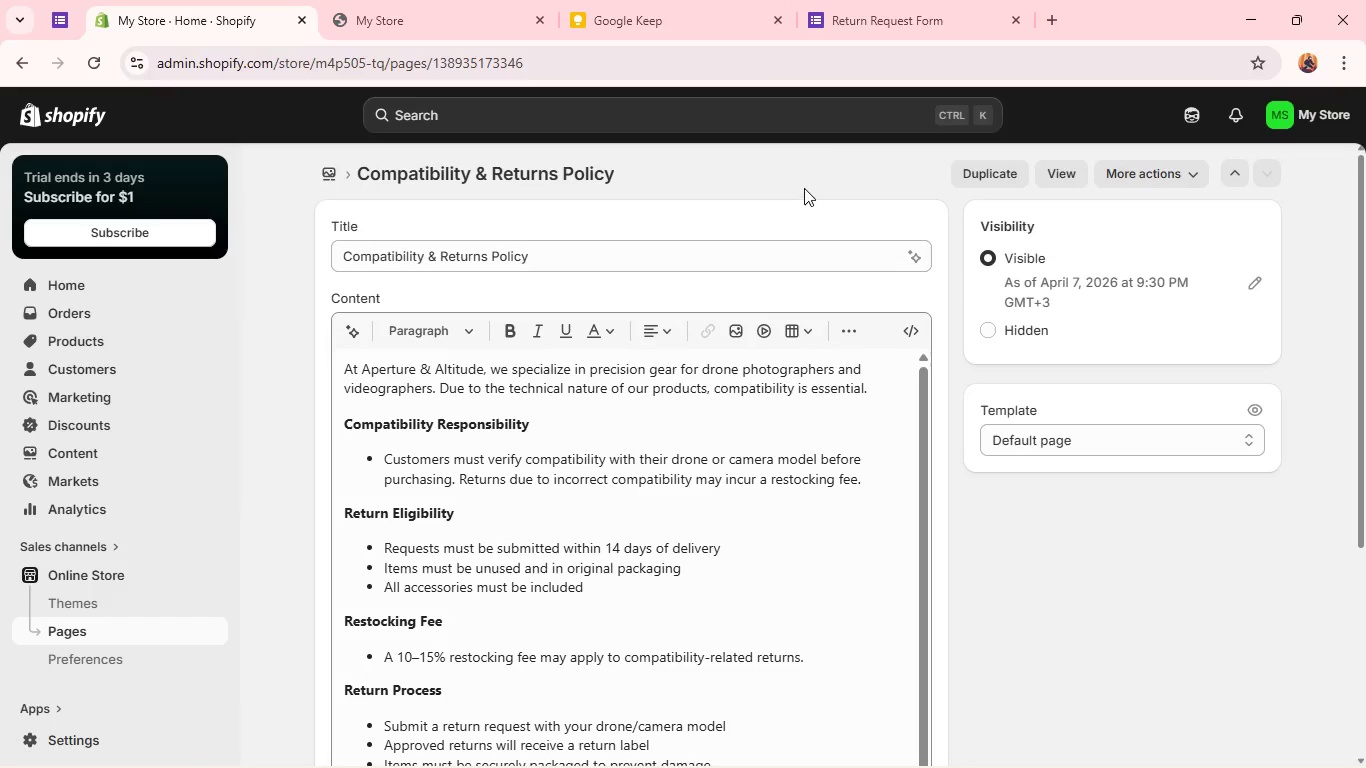 
scroll: coordinate [813, 144], scroll_direction: down, amount: 1.0
 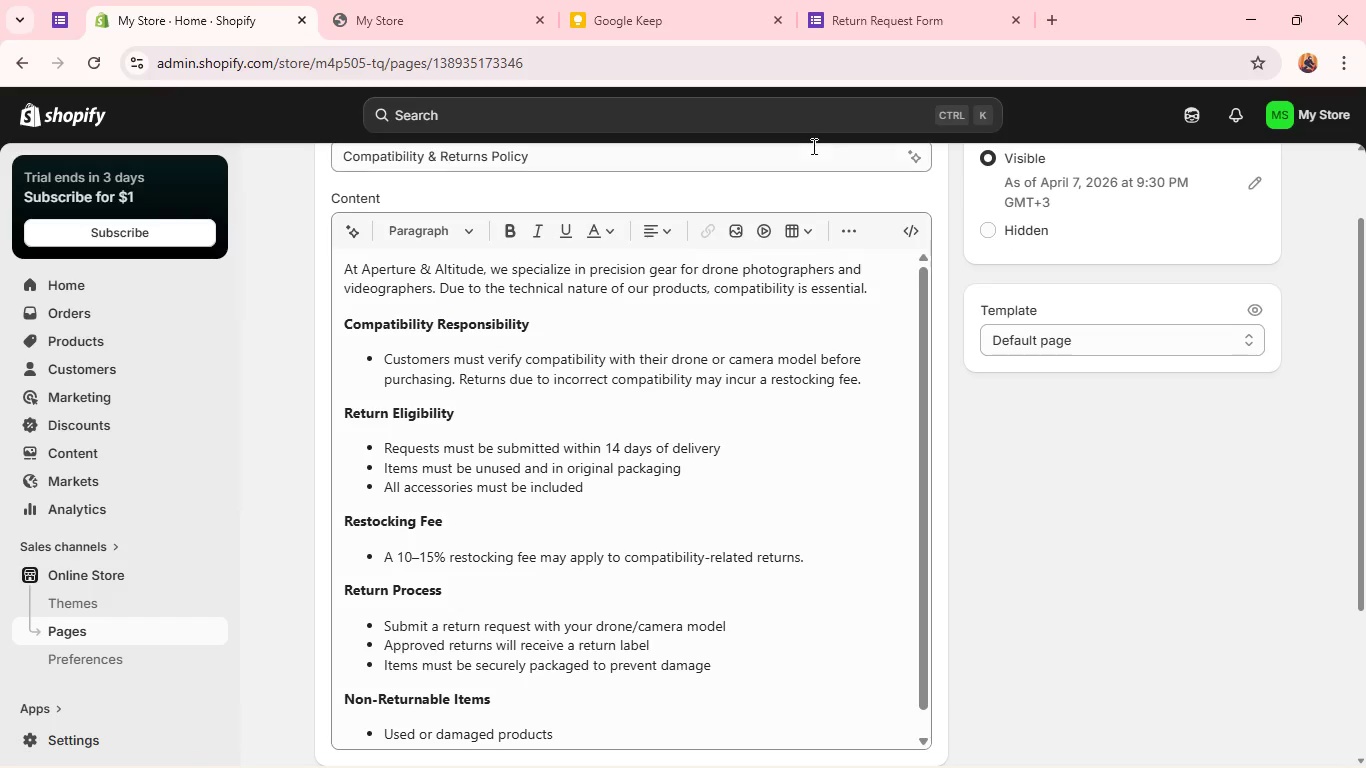 
scroll: coordinate [812, 146], scroll_direction: up, amount: 3.0
 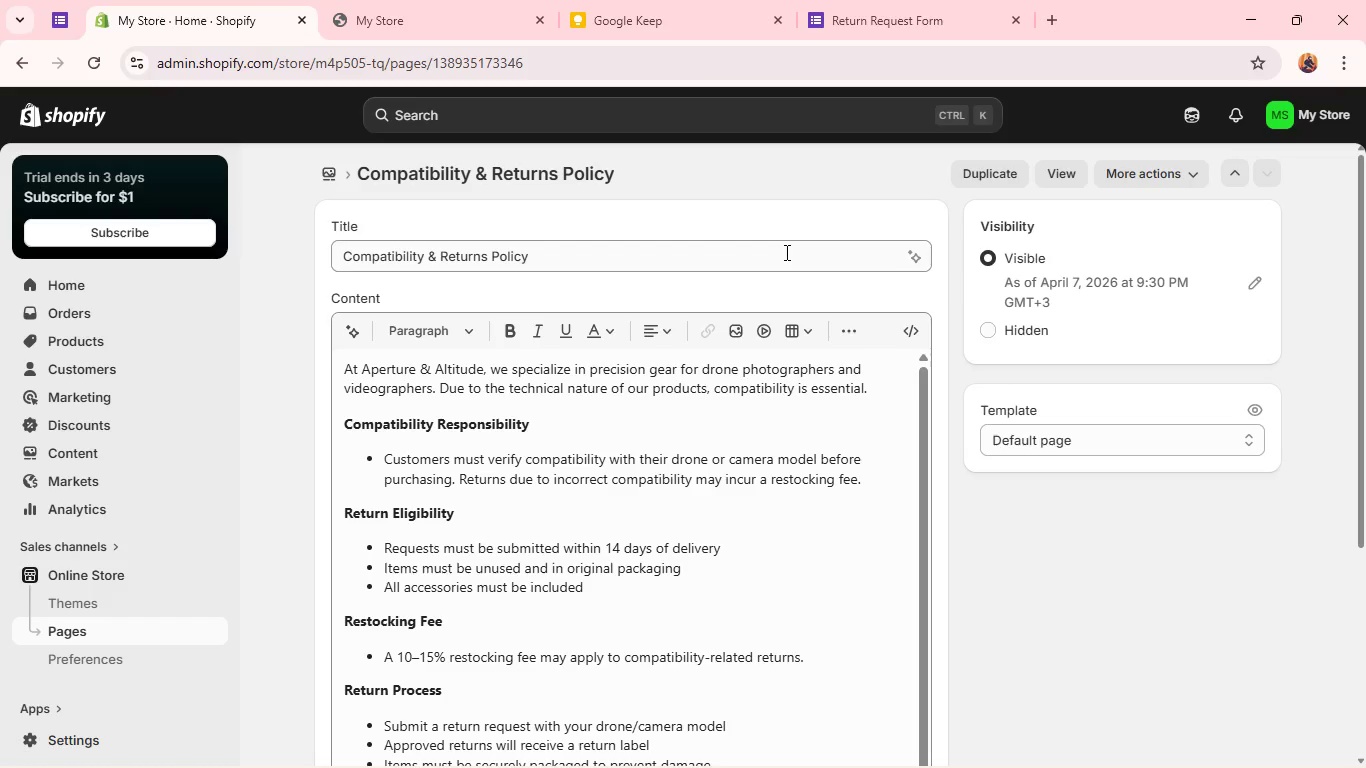 
key(Alt+Shift+S)
 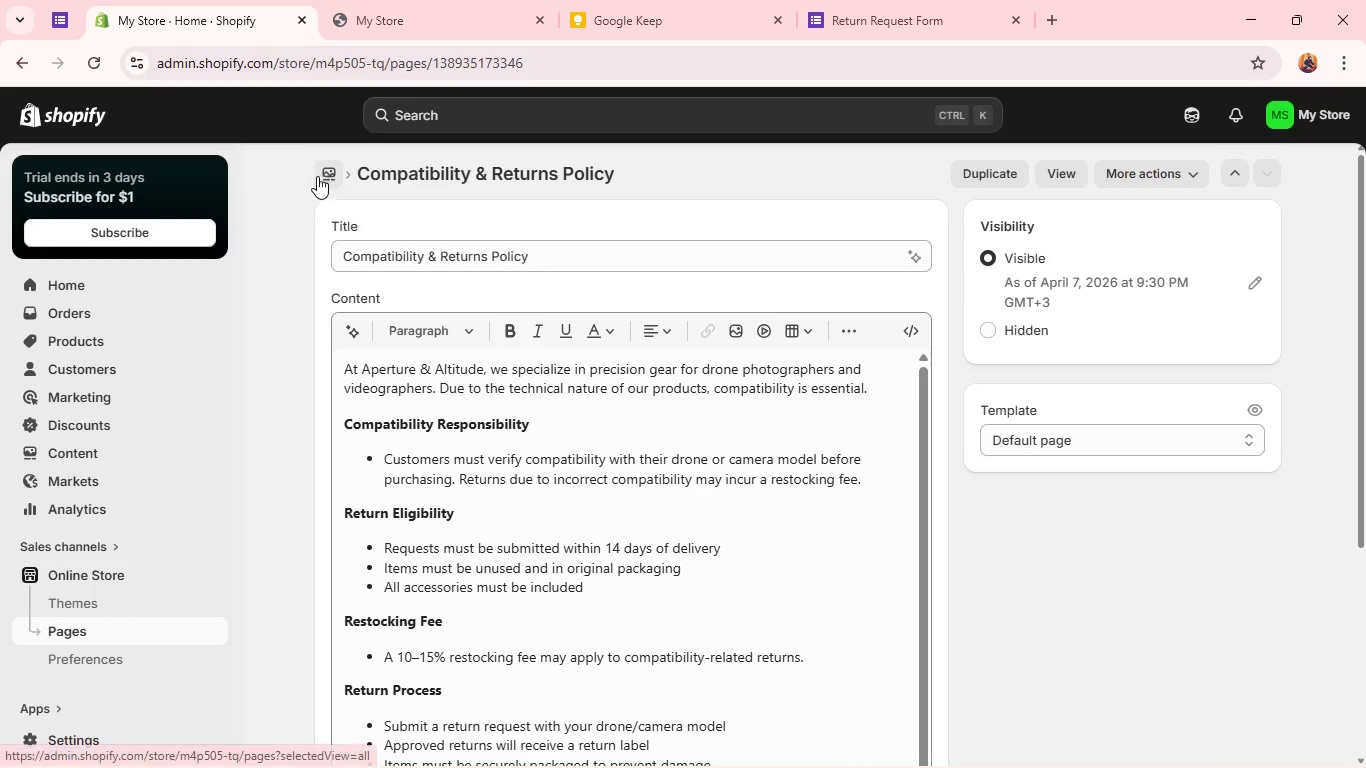 
wait(10.73)
 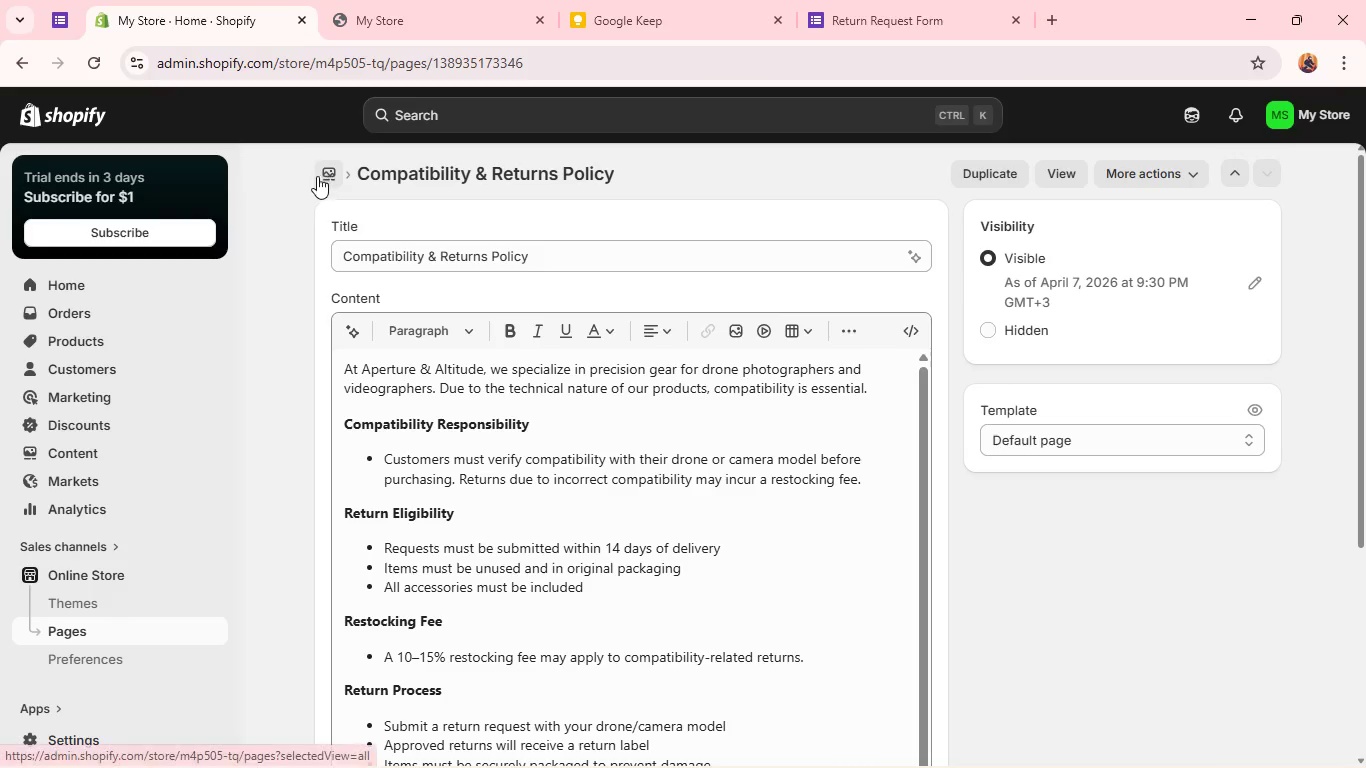 
scroll: coordinate [441, 336], scroll_direction: down, amount: 3.0
 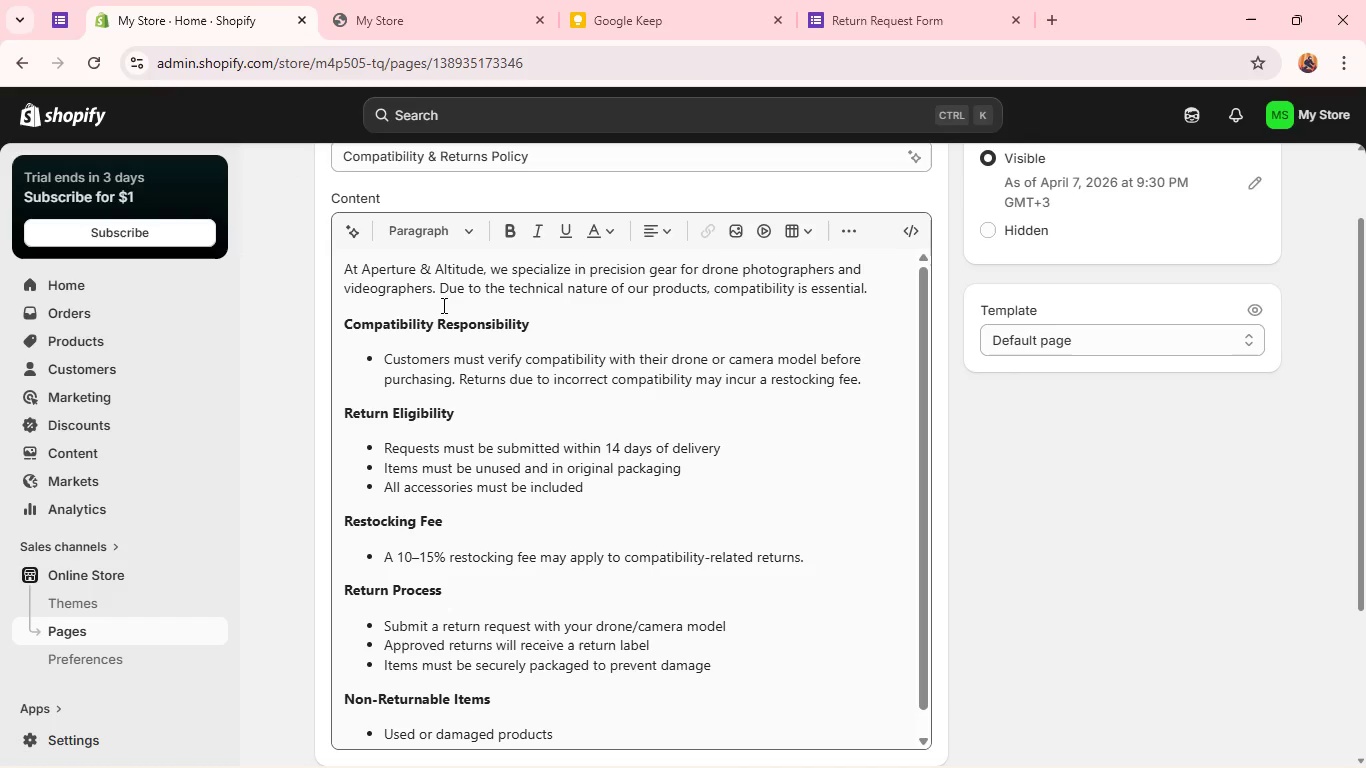 
scroll: coordinate [446, 303], scroll_direction: up, amount: 2.0
 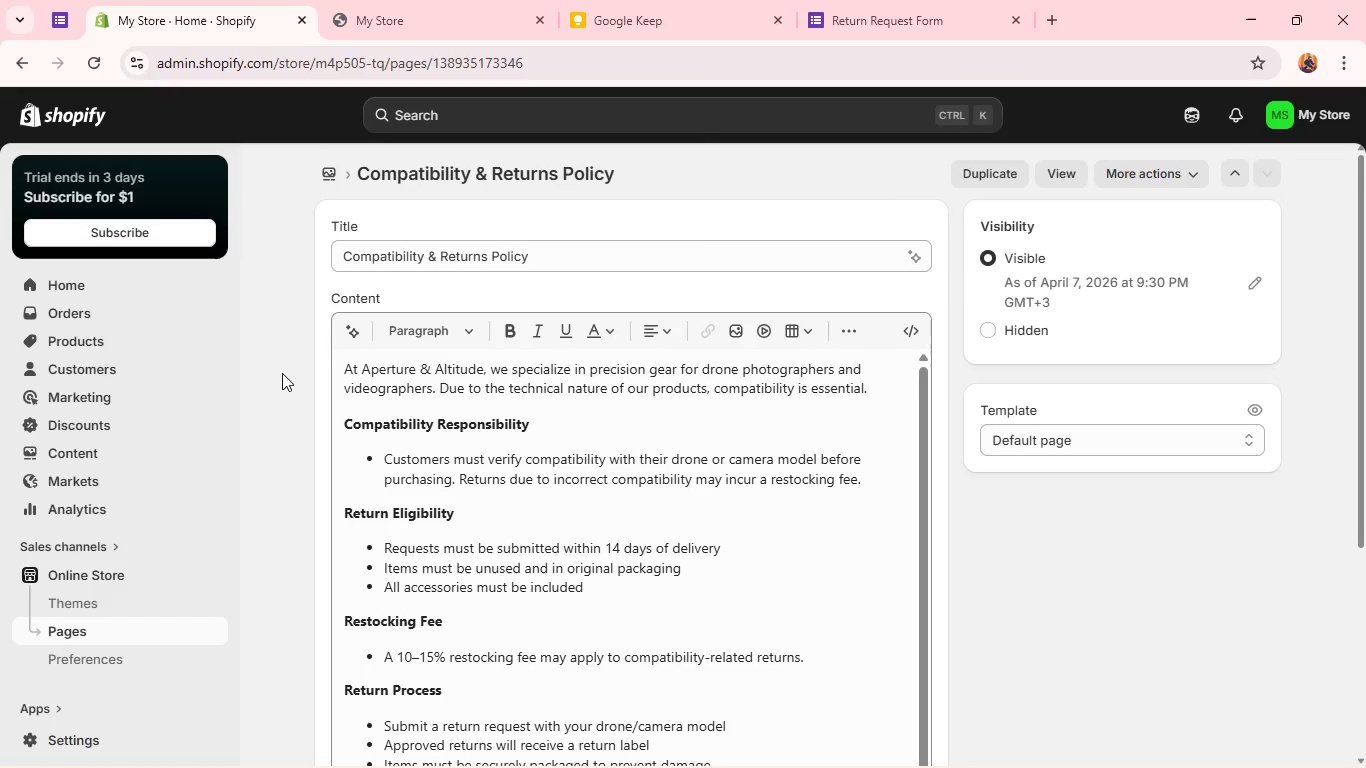 
key(Meta+Shift+S)
 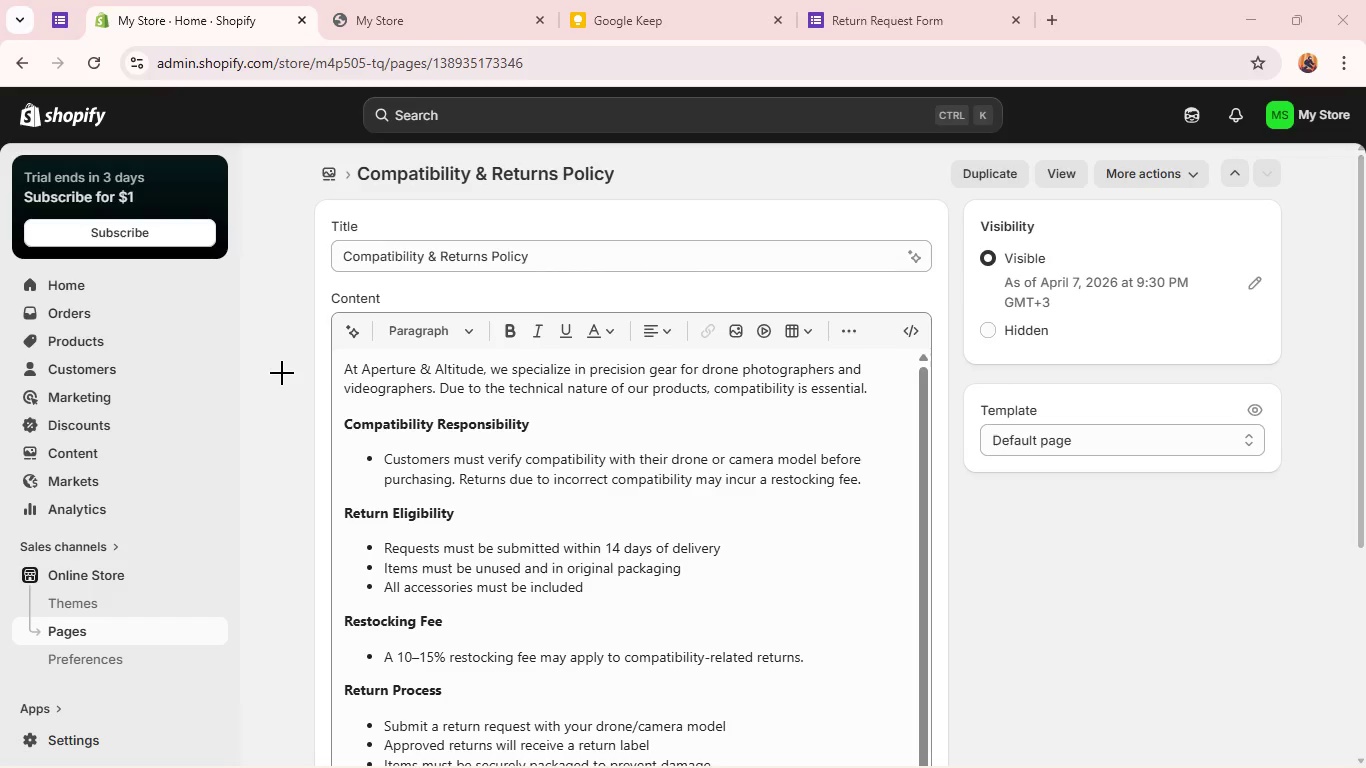 
wait(19.62)
 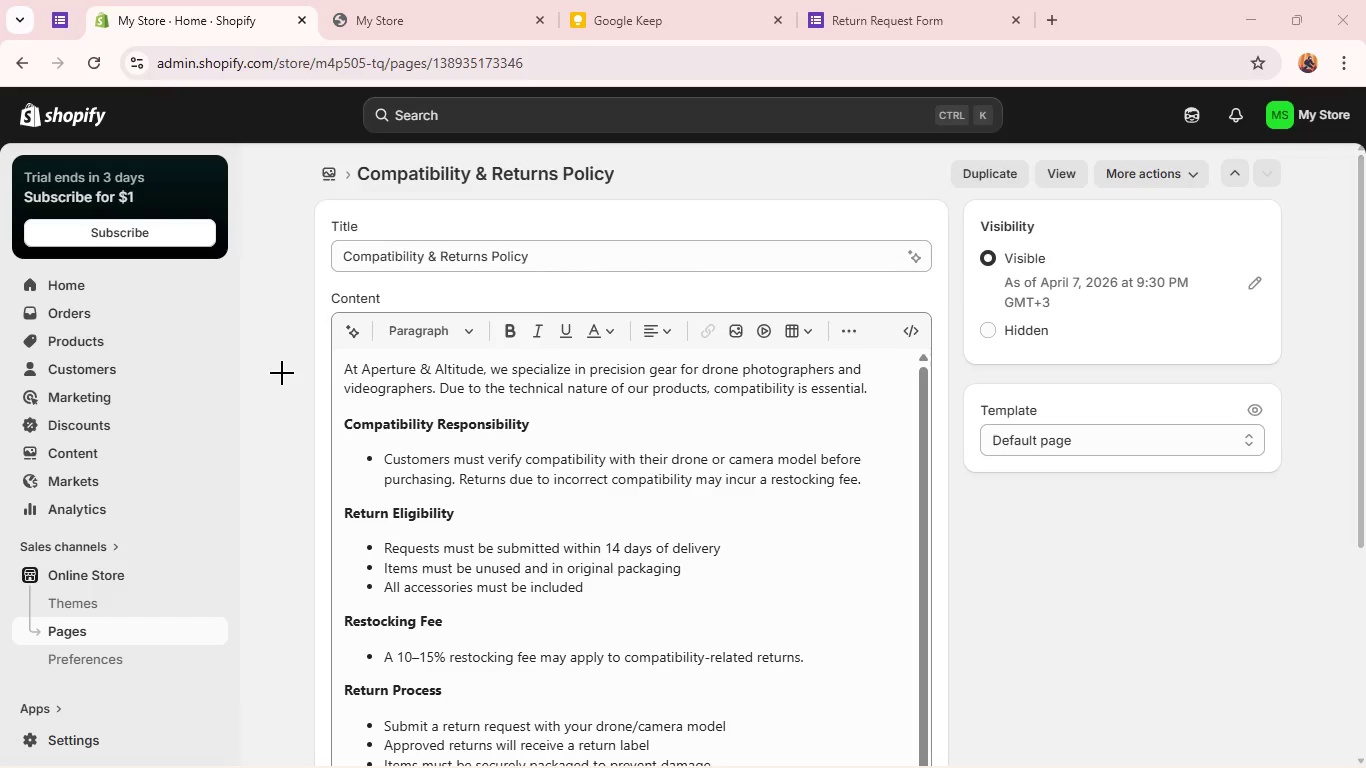 
left_click_drag(start_coordinate=[250, 143], to_coordinate=[965, 767])
 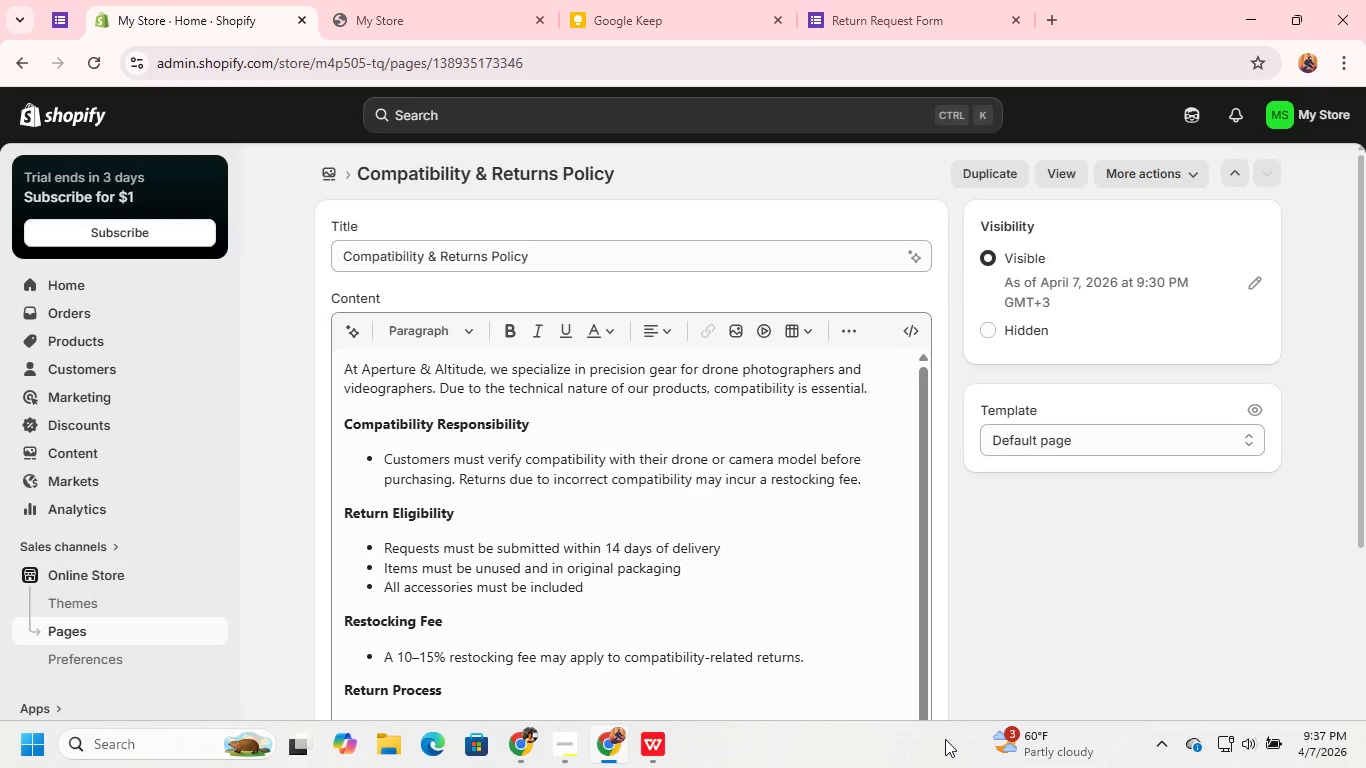 
wait(53.62)
 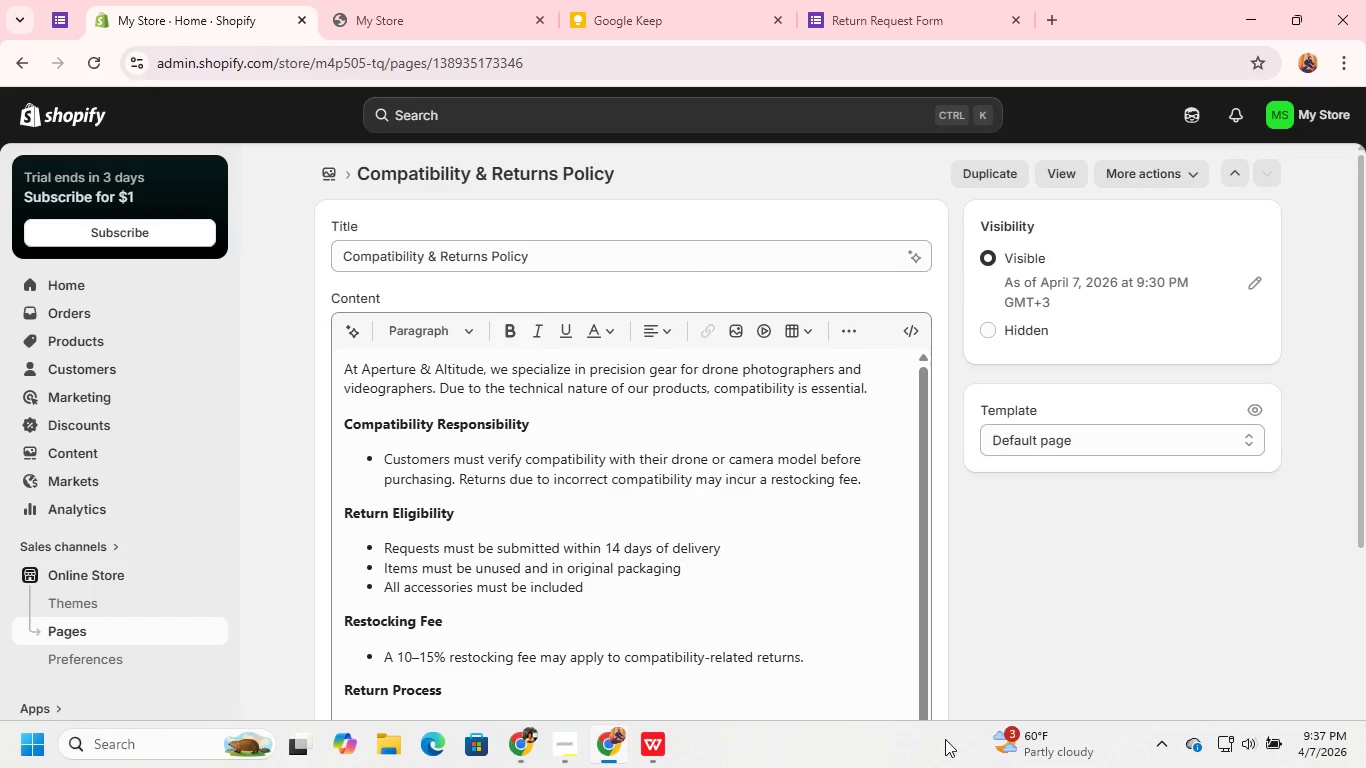 
scroll: coordinate [534, 441], scroll_direction: down, amount: 4.0
 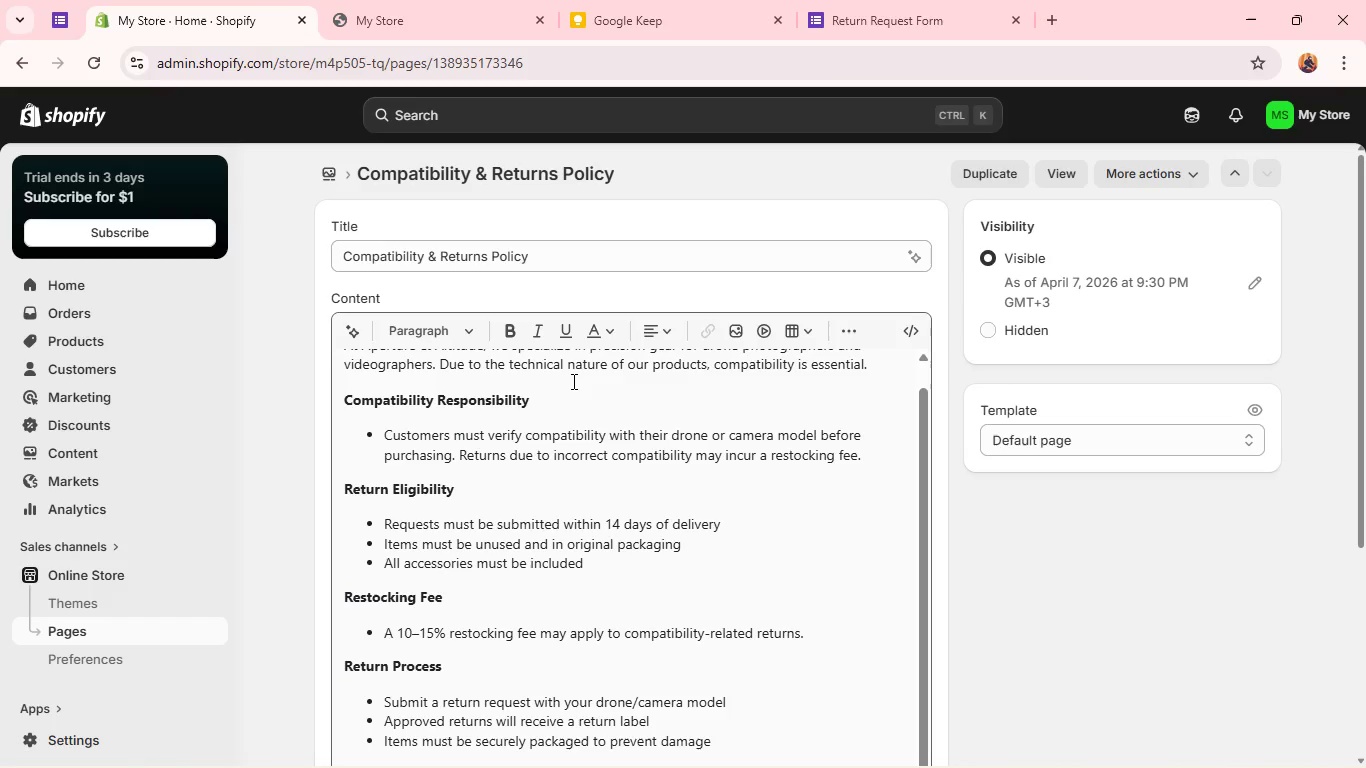 
wait(14.59)
 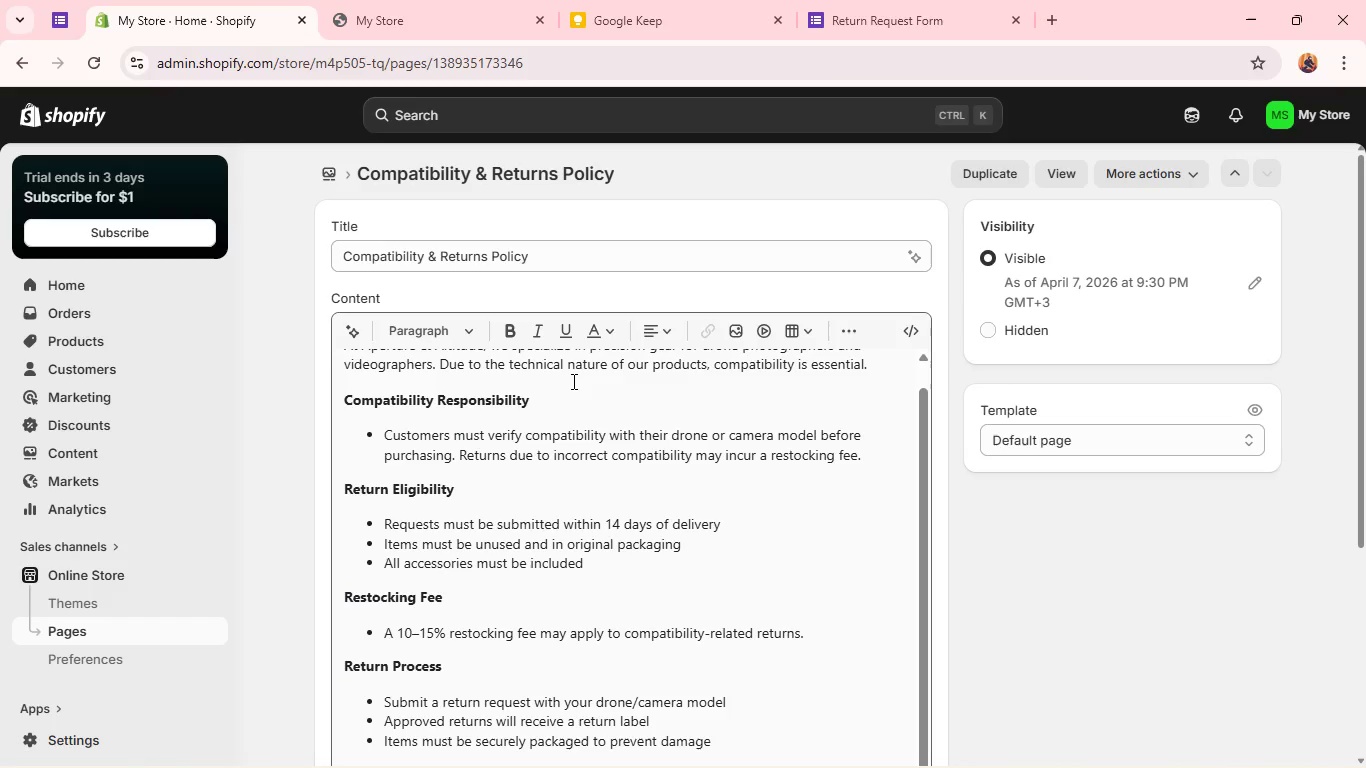 
scroll: coordinate [586, 537], scroll_direction: up, amount: 5.0
 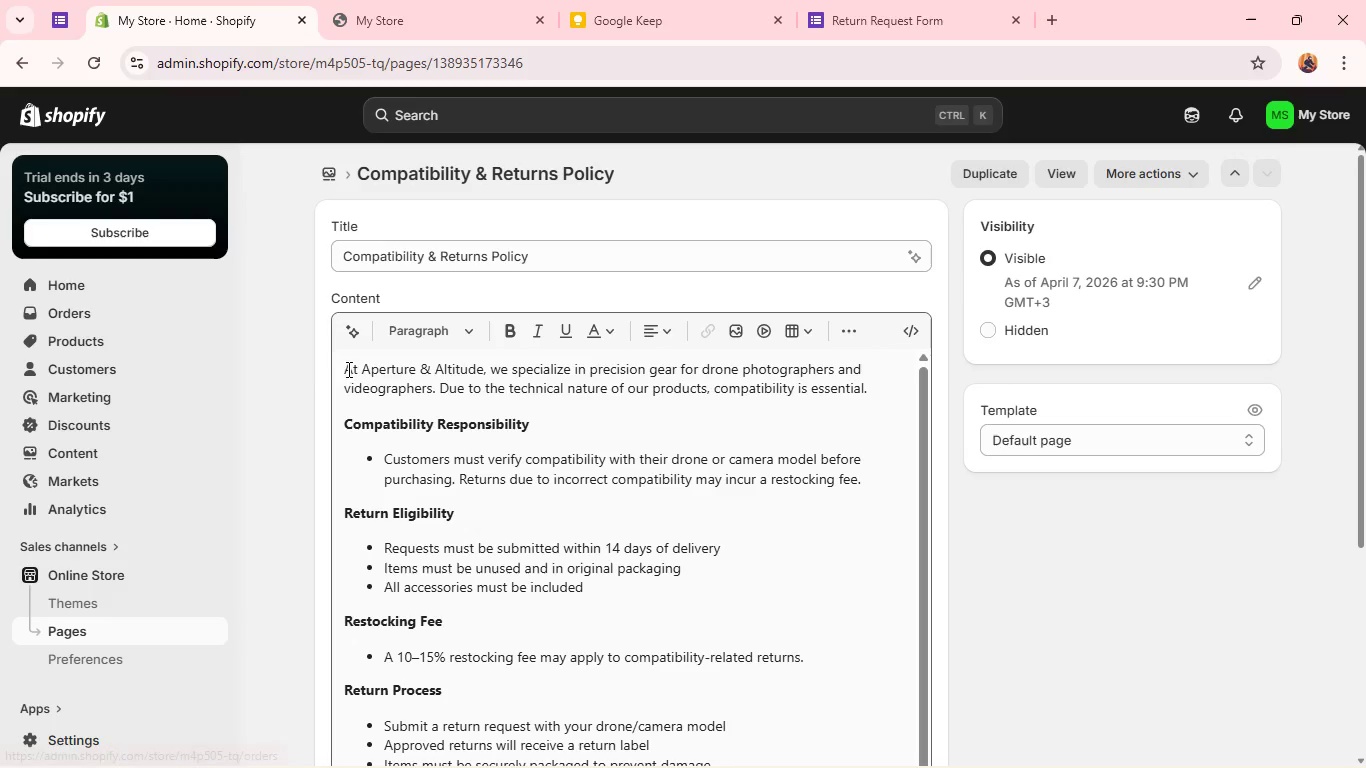 
left_click([384, 368])
 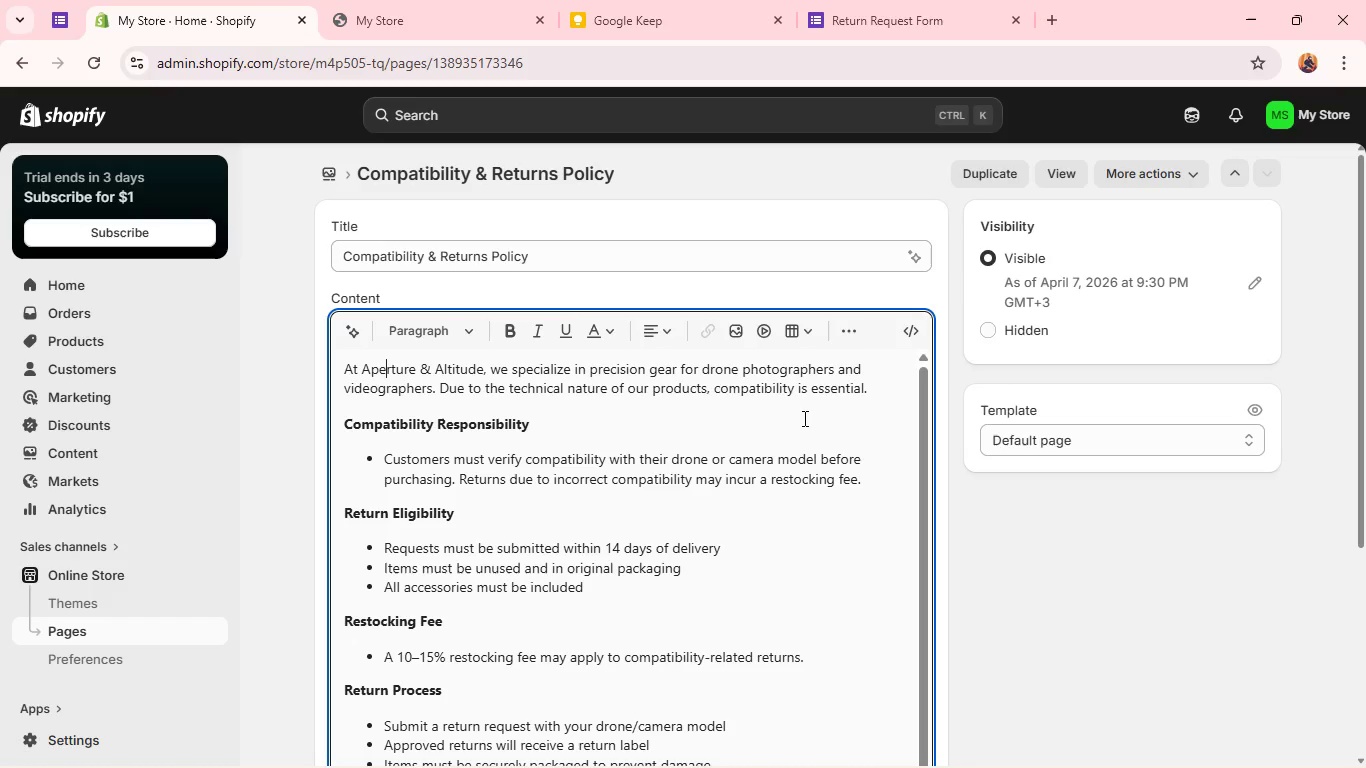 
scroll: coordinate [803, 418], scroll_direction: down, amount: 4.0
 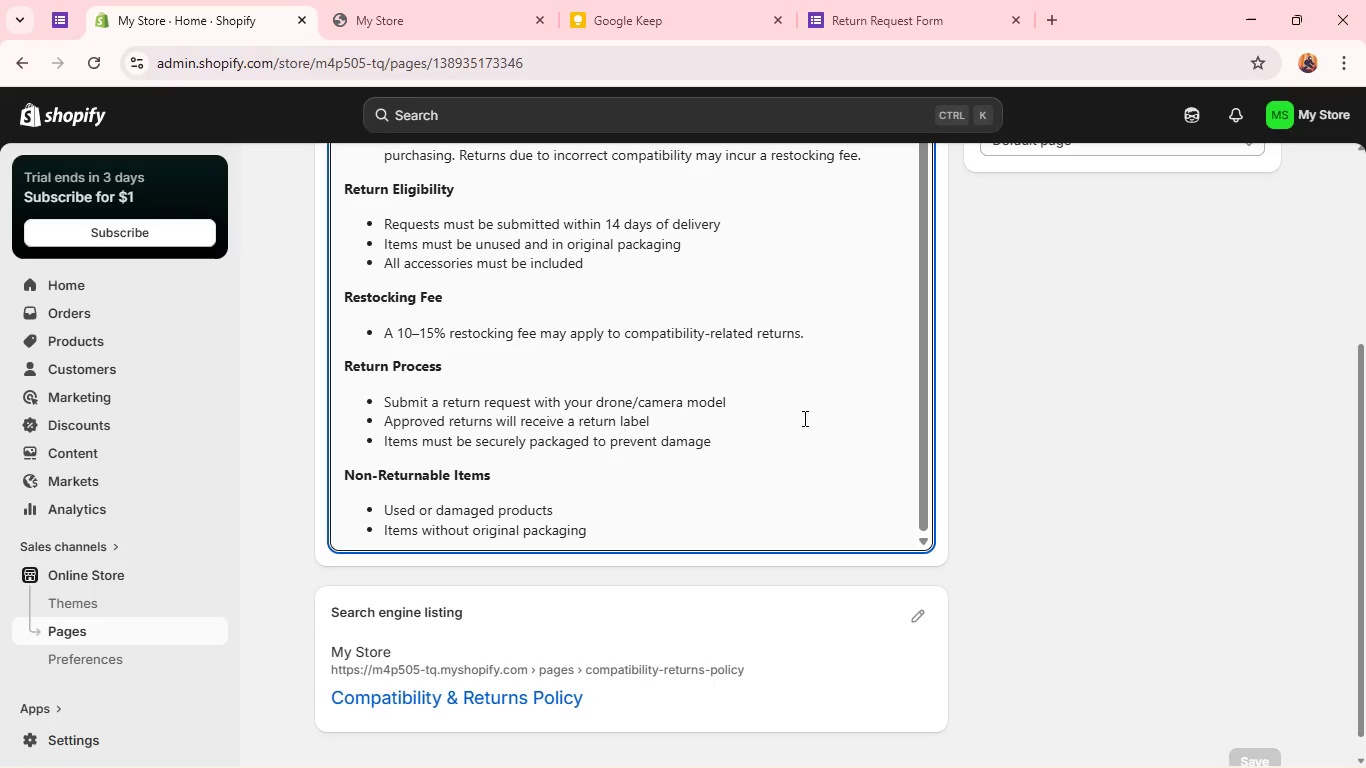 
wait(11.99)
 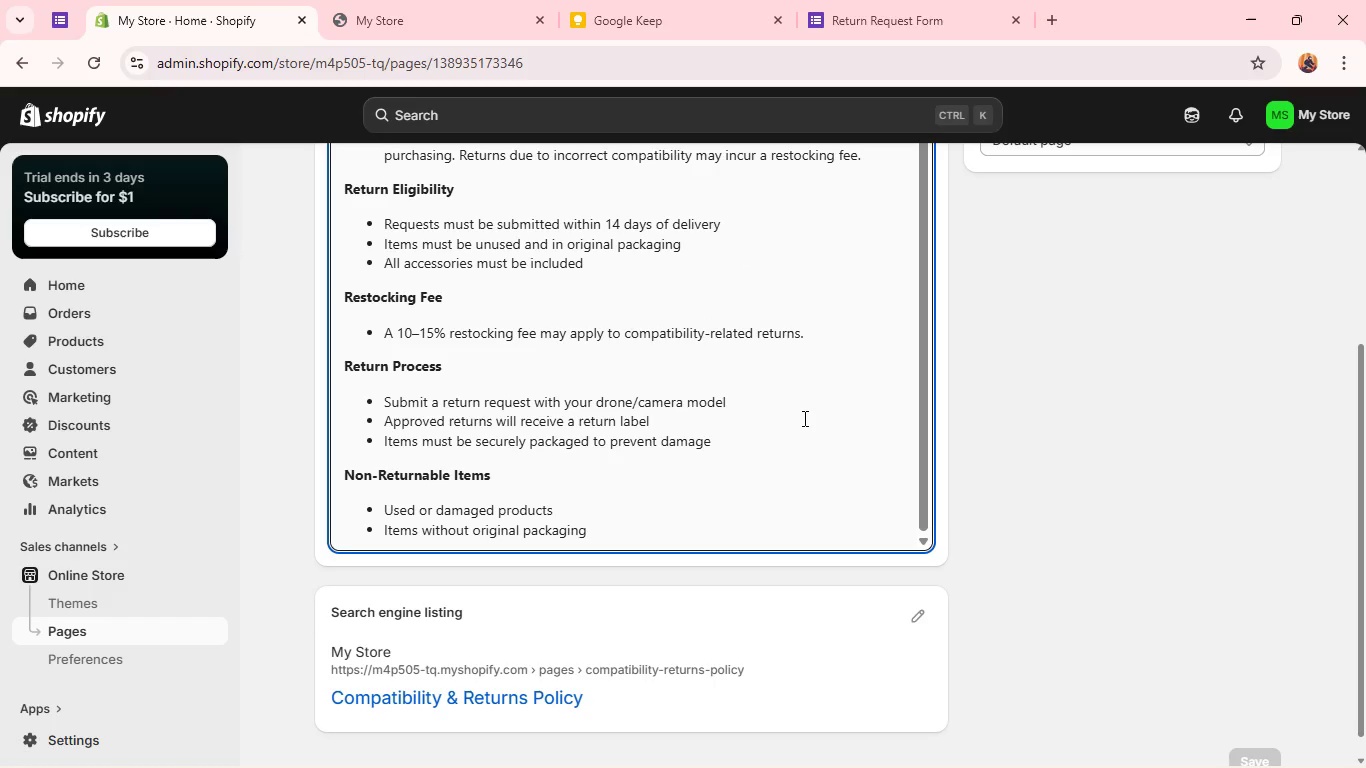 
left_click([74, 446])
 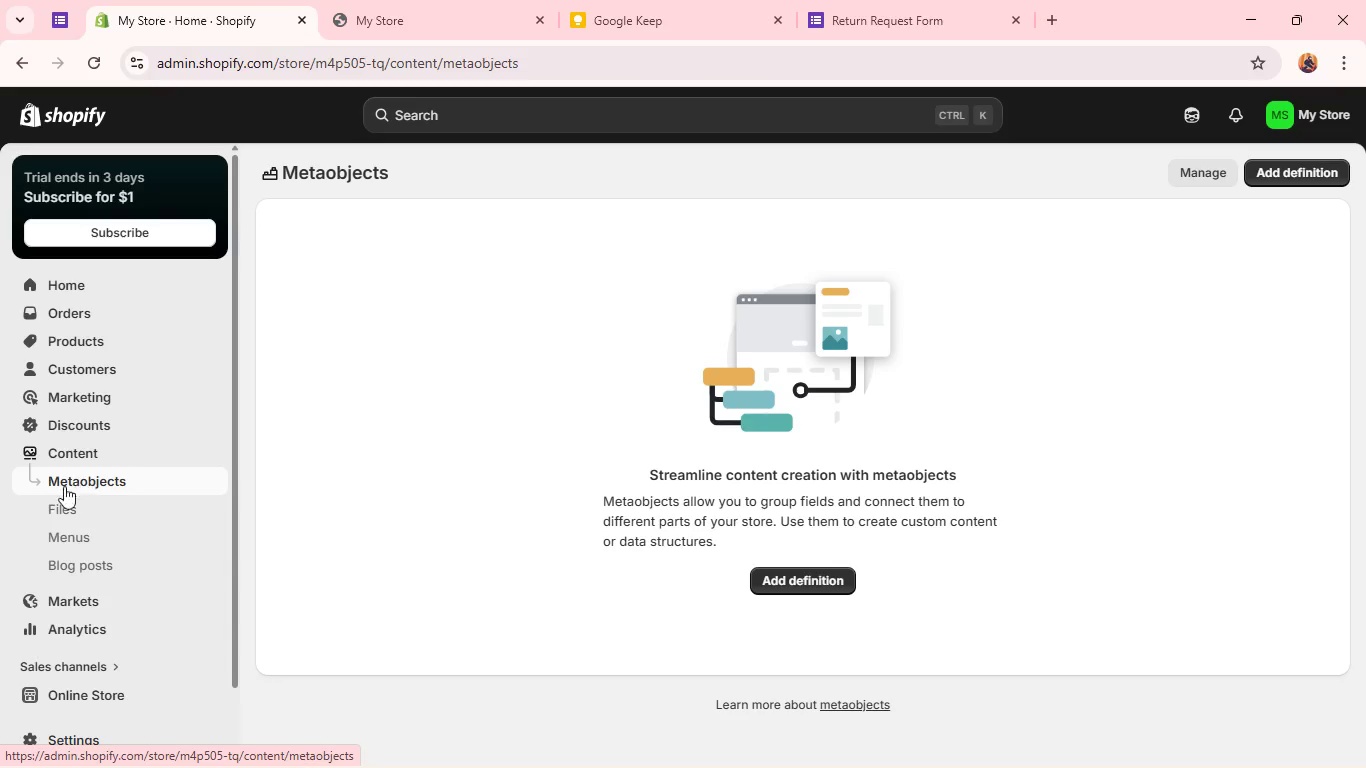 
left_click([71, 531])
 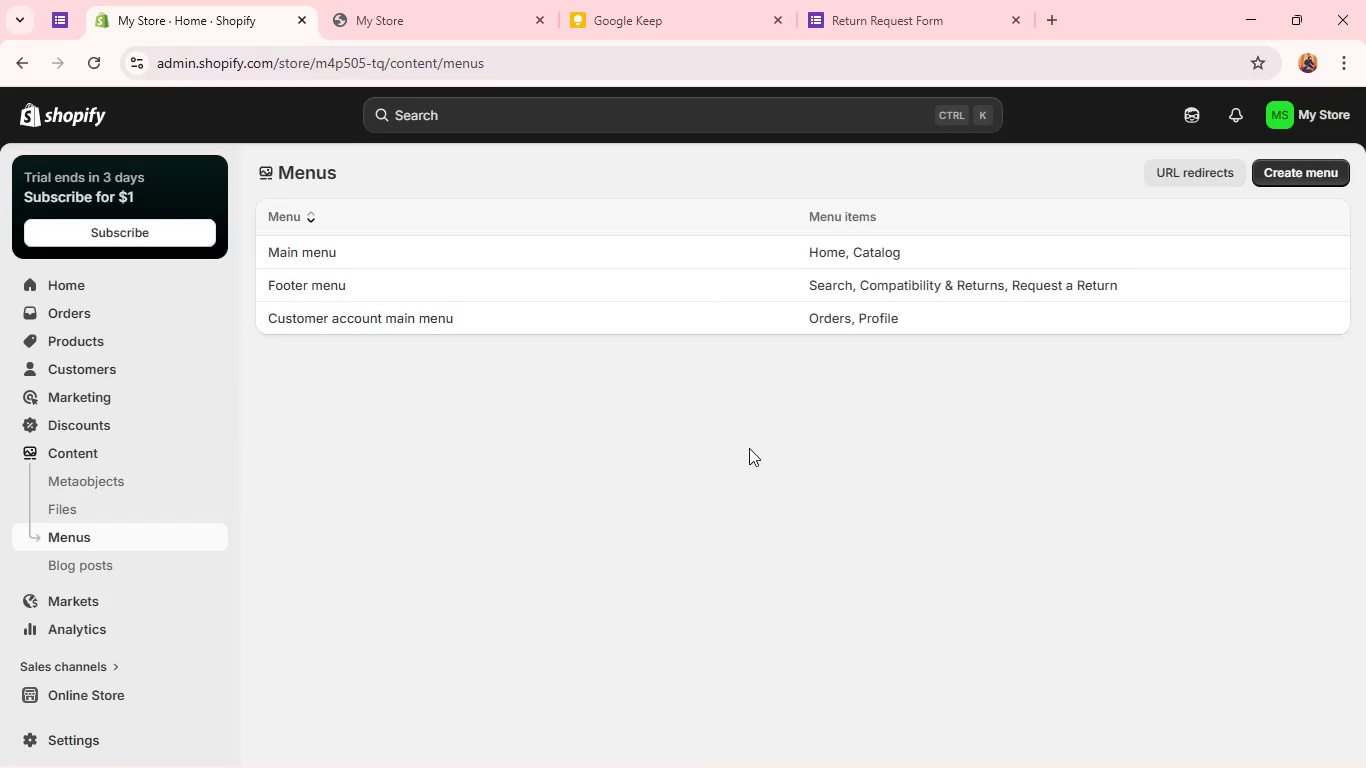 
wait(17.19)
 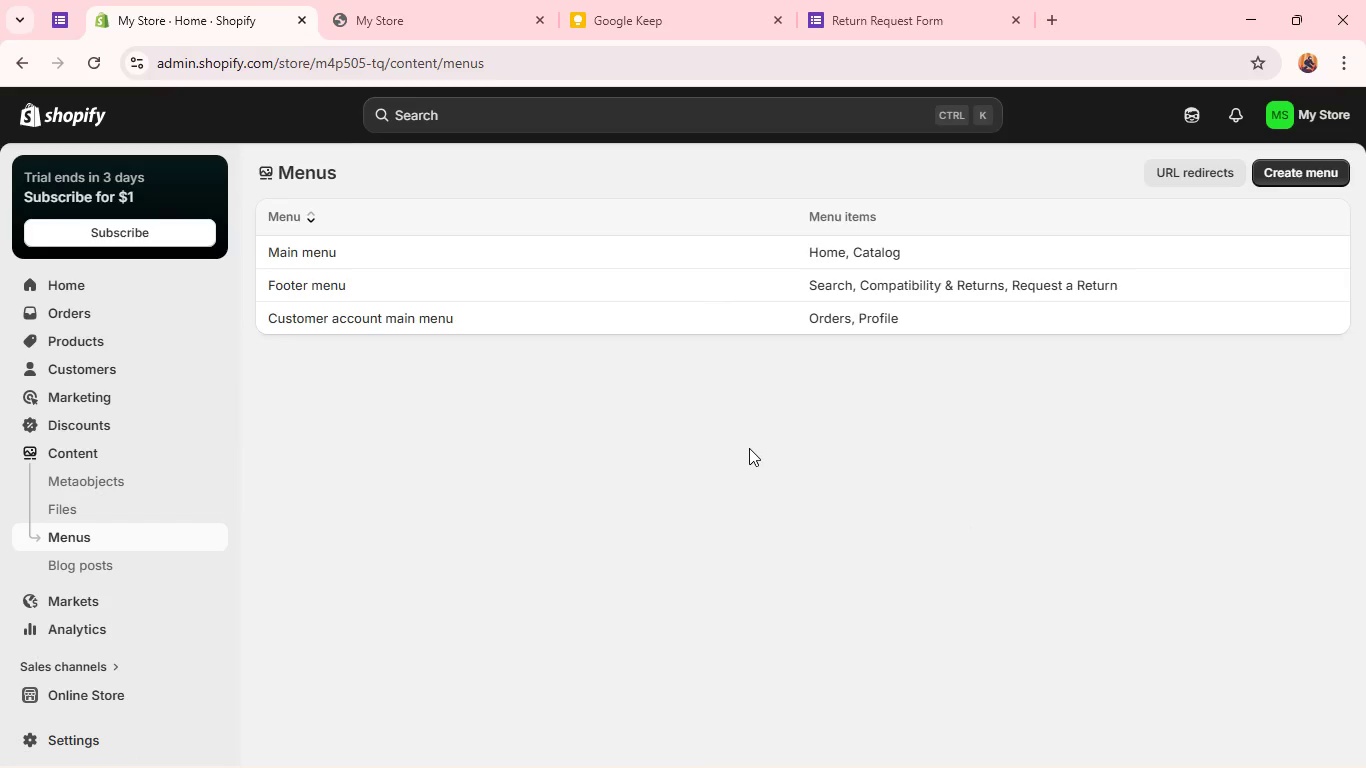 
left_click([355, 268])
 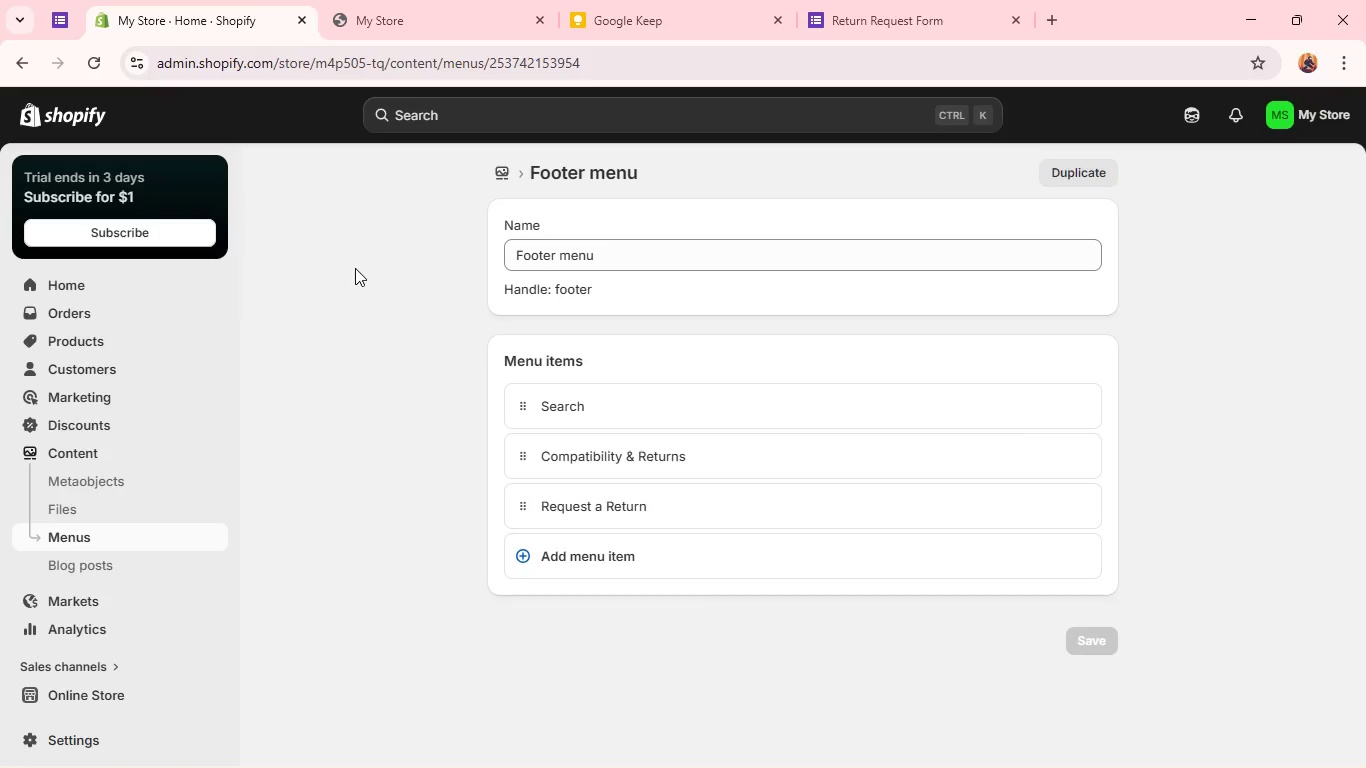 
wait(5.3)
 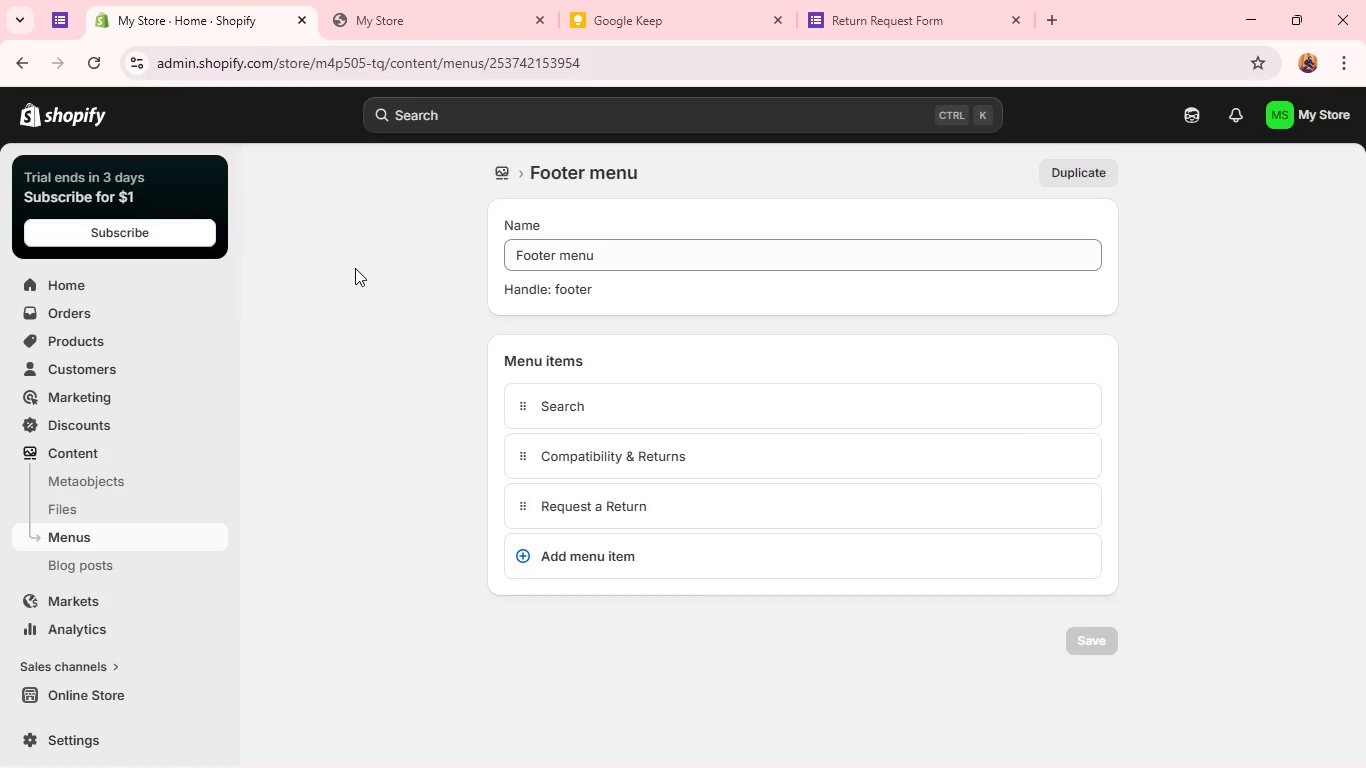 
key(Meta+Shift+S)
 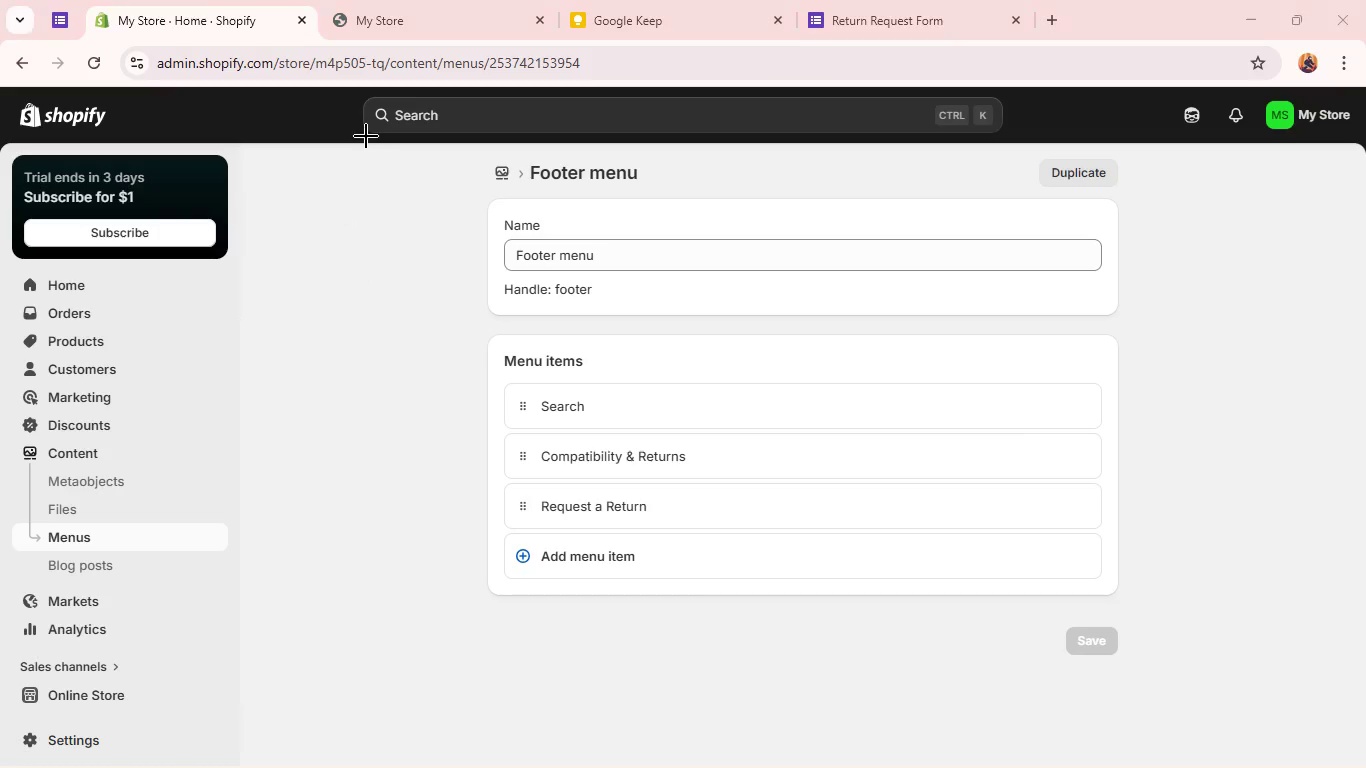 
wait(5.97)
 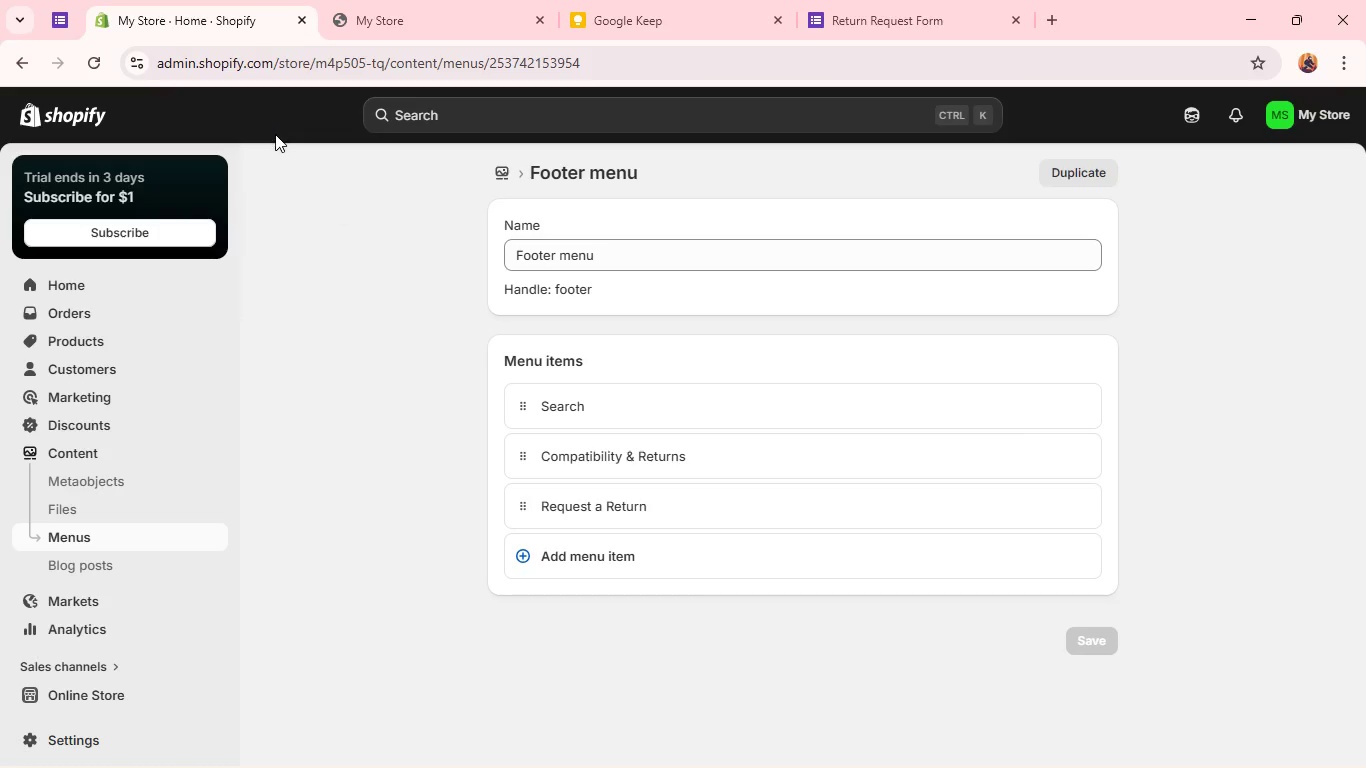 
left_click_drag(start_coordinate=[348, 143], to_coordinate=[1202, 767])
 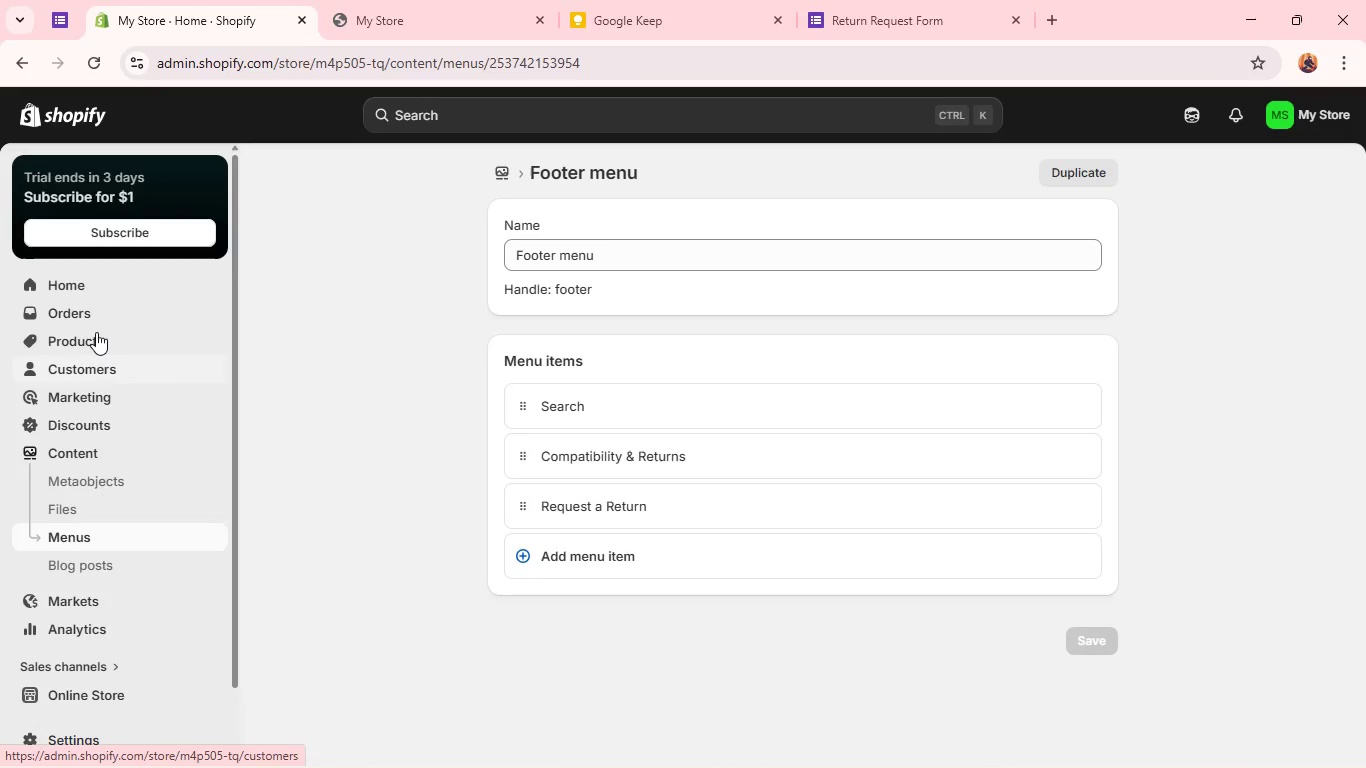 
wait(5.17)
 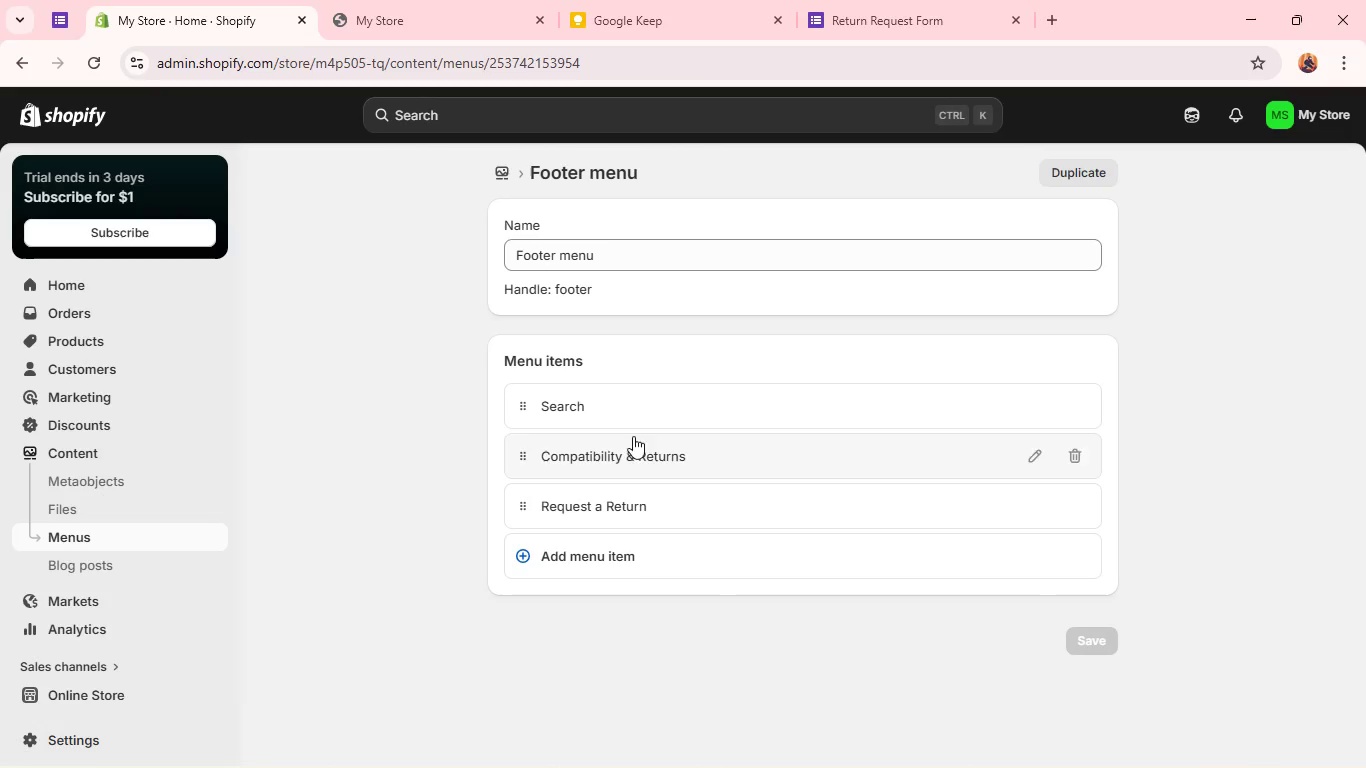 
left_click([96, 332])
 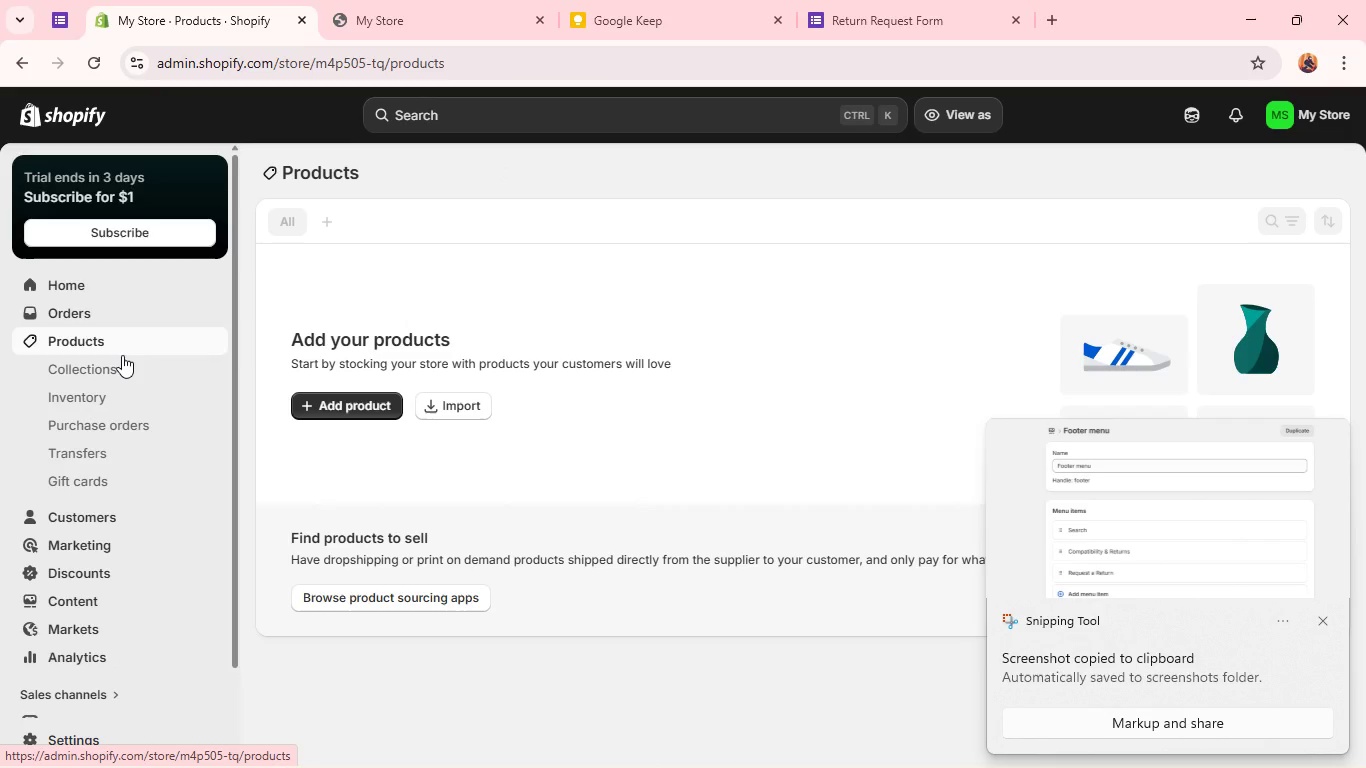 
left_click([115, 370])
 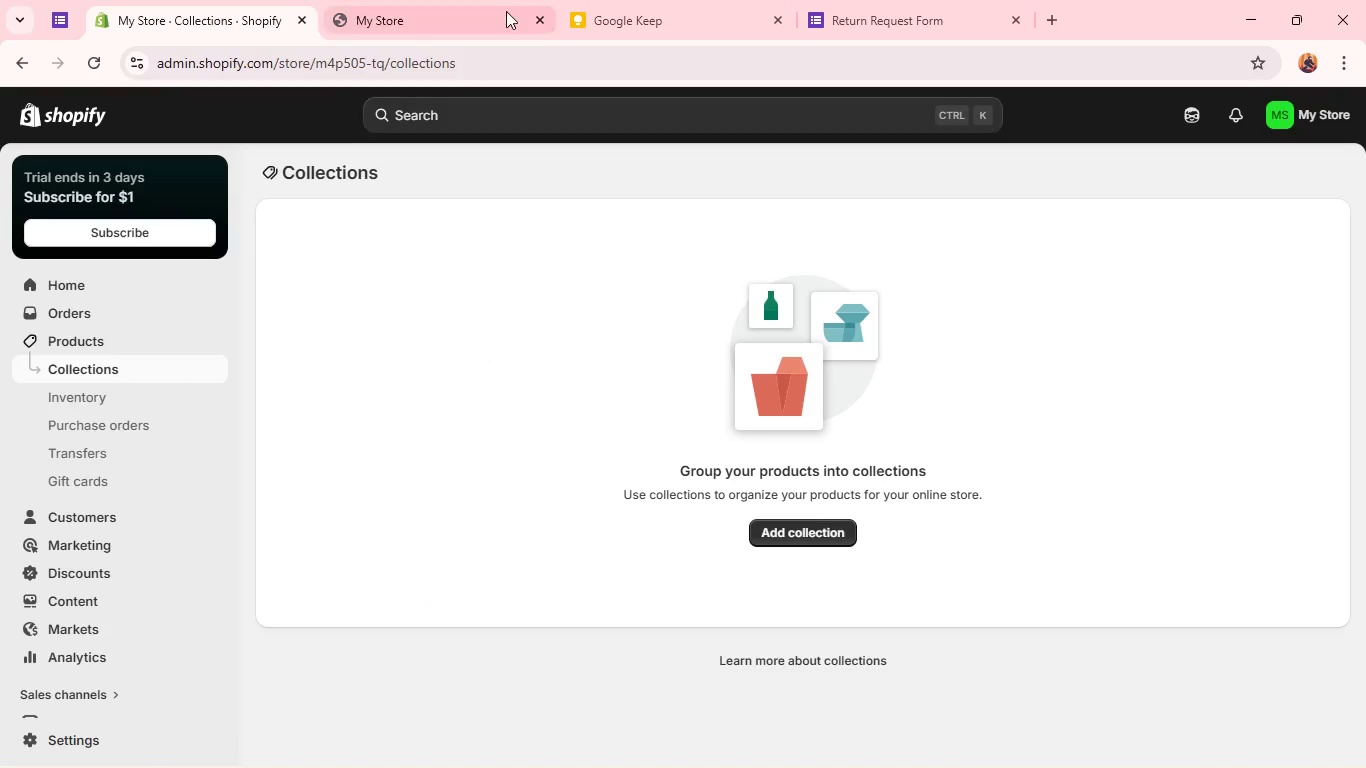 
left_click([536, 17])
 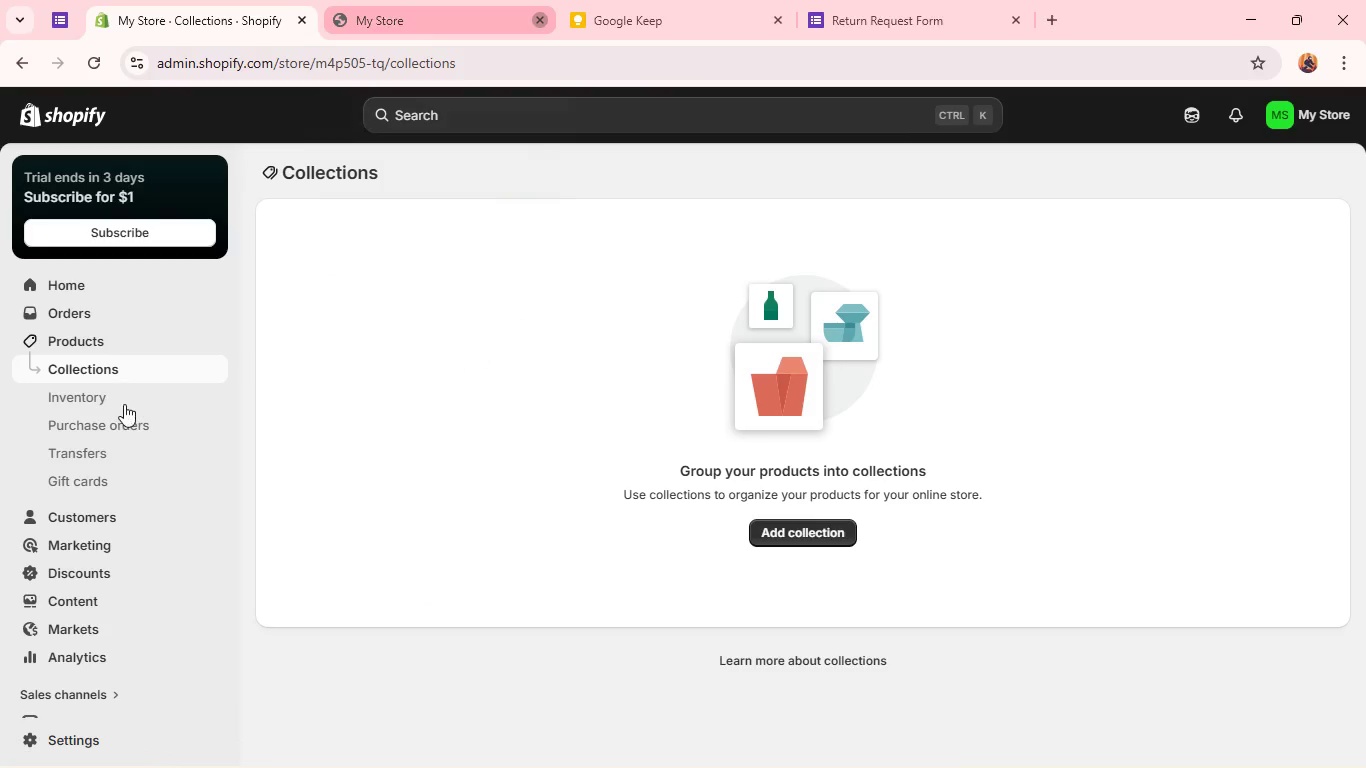 
scroll: coordinate [126, 403], scroll_direction: down, amount: 4.0
 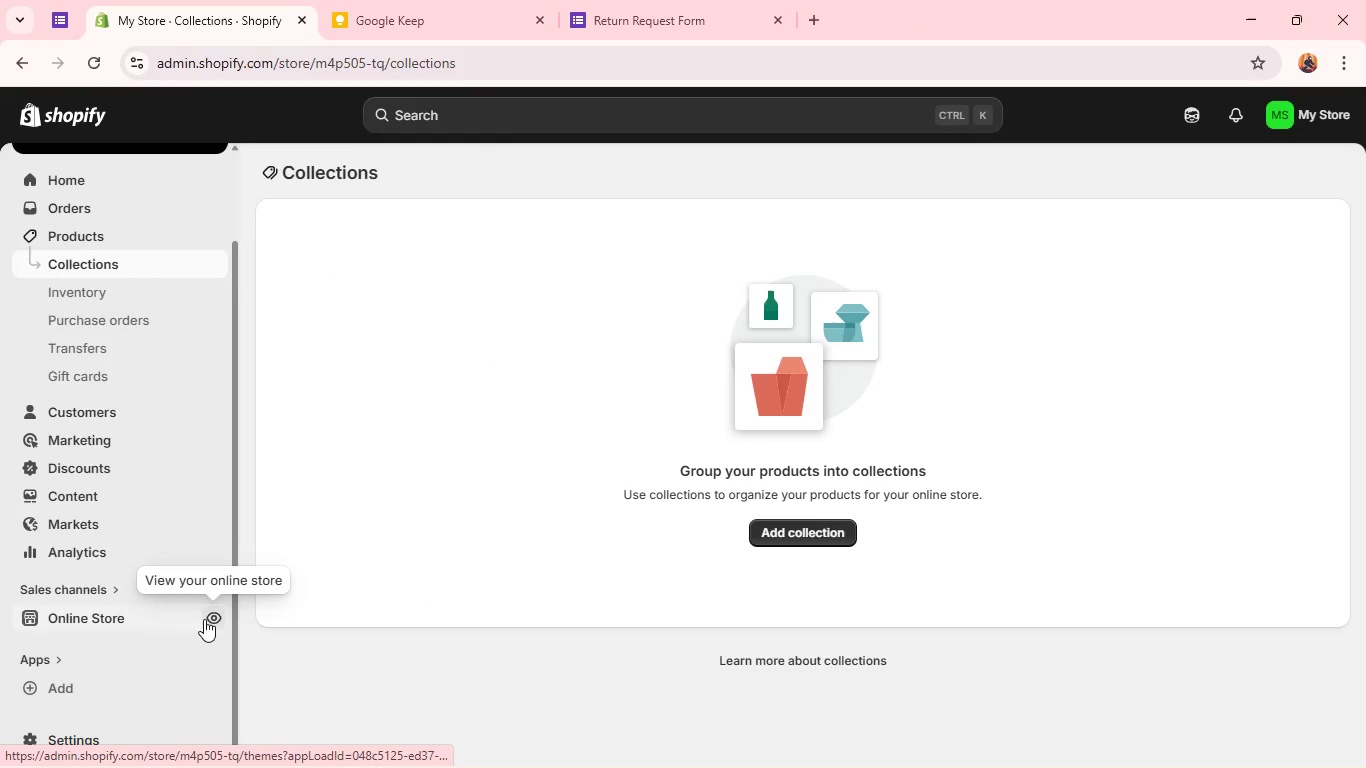 
left_click([208, 618])
 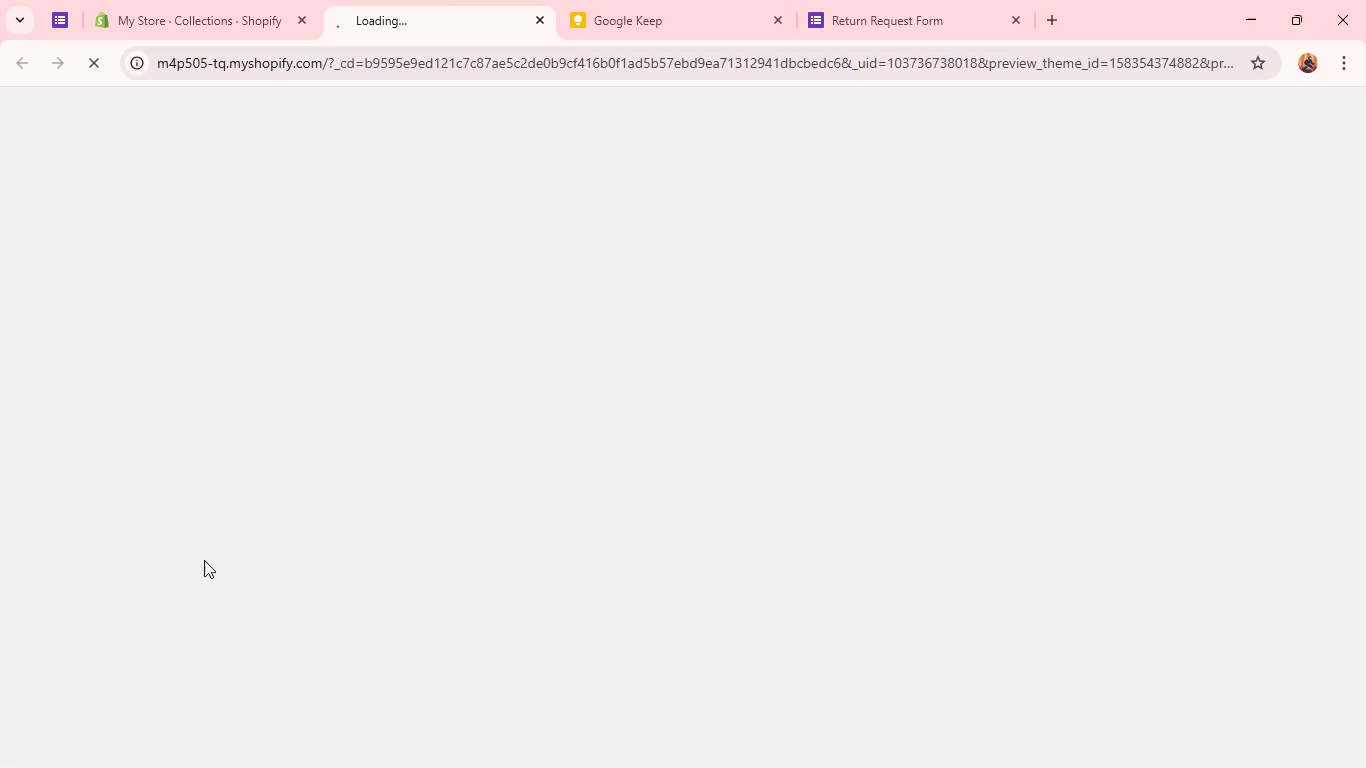 
left_click([162, 0])
 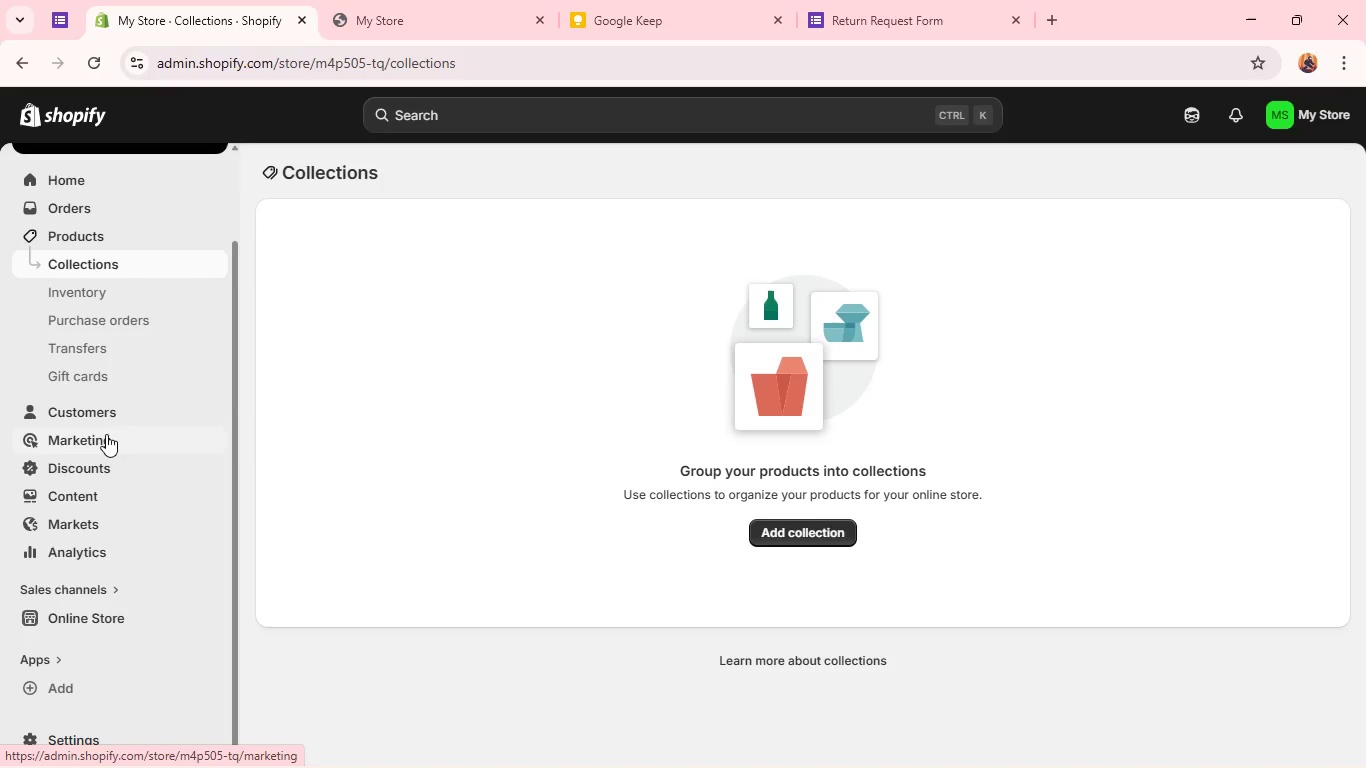 
left_click([117, 616])
 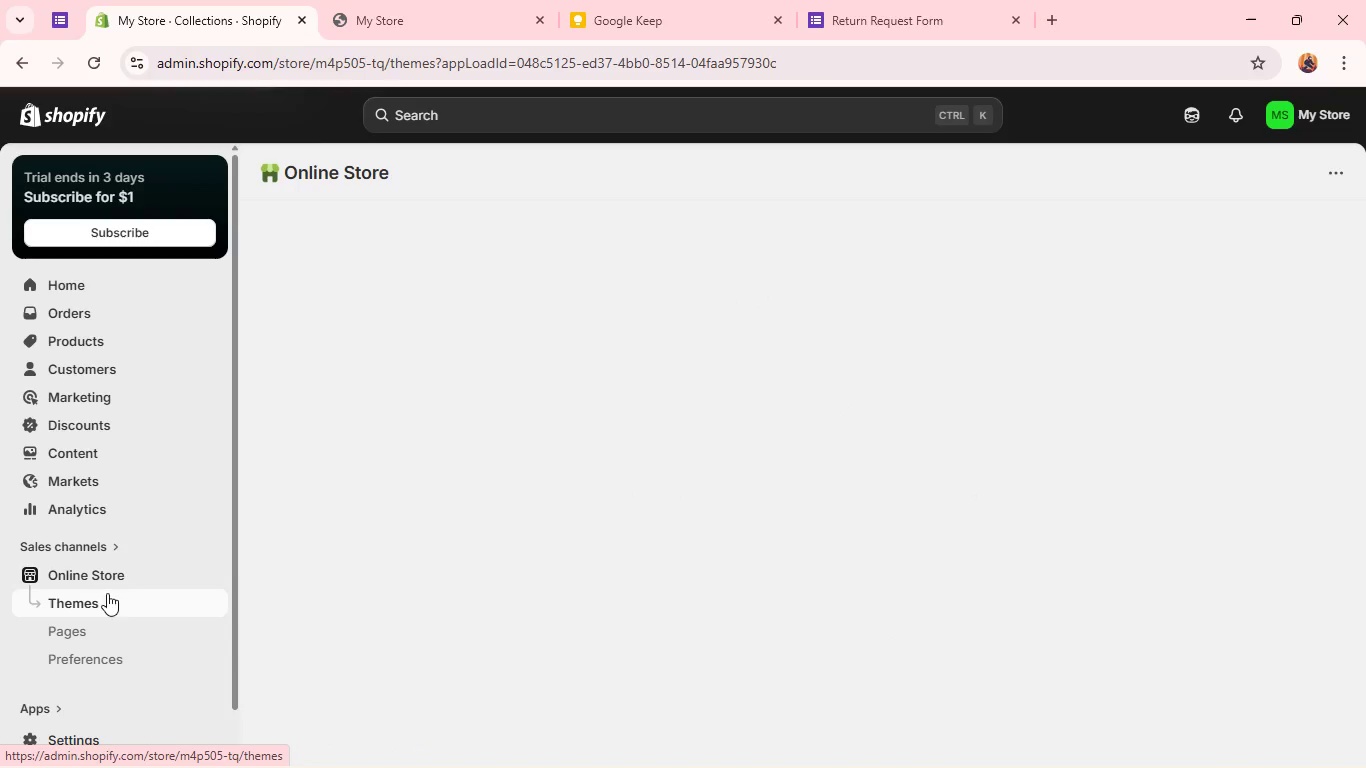 
left_click([82, 625])
 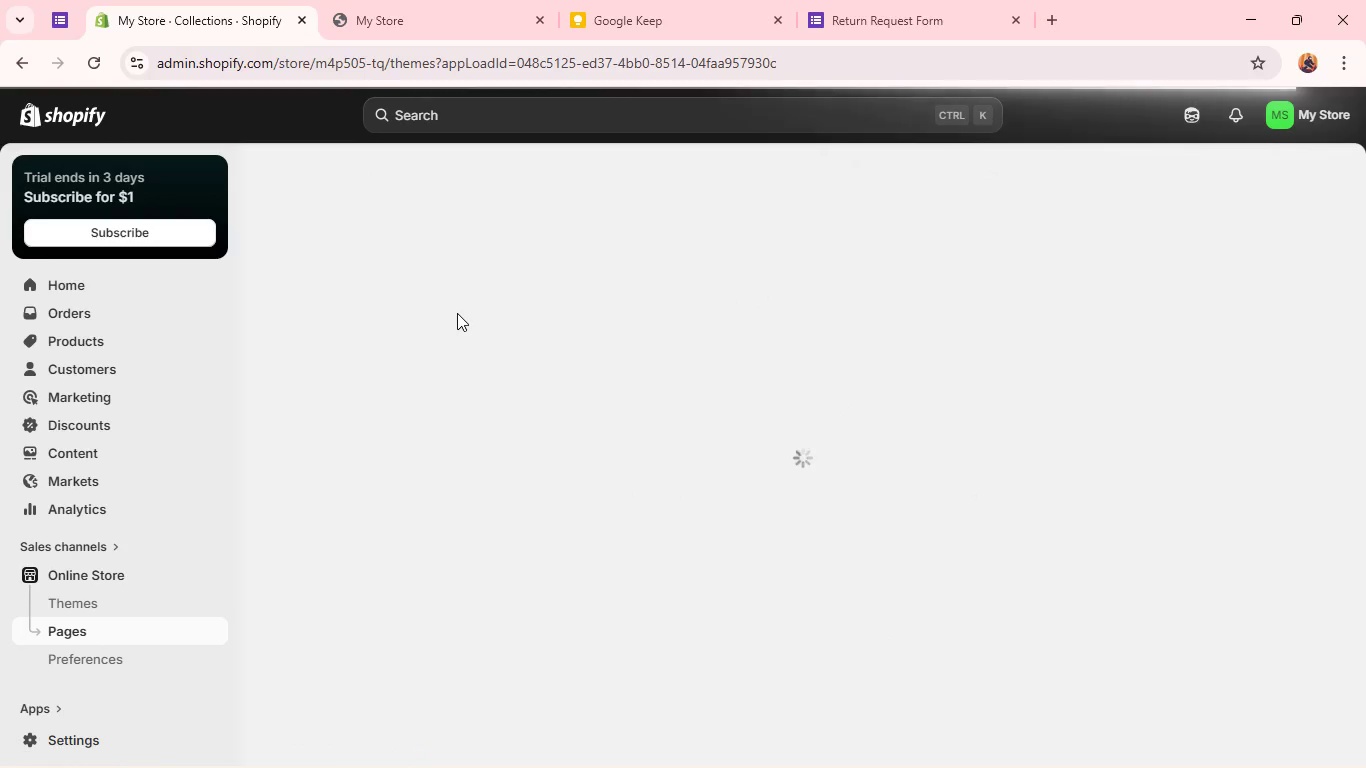 
wait(10.74)
 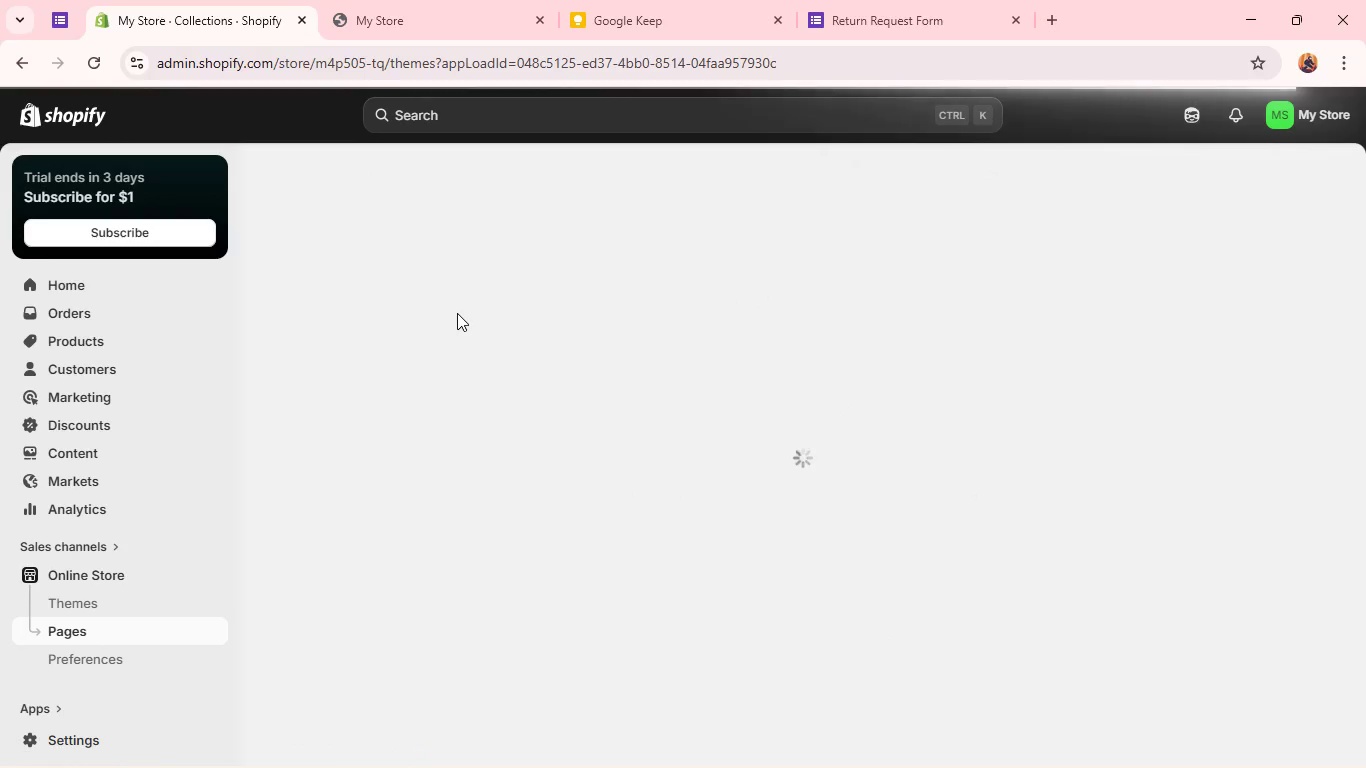 
left_click([416, 28])
 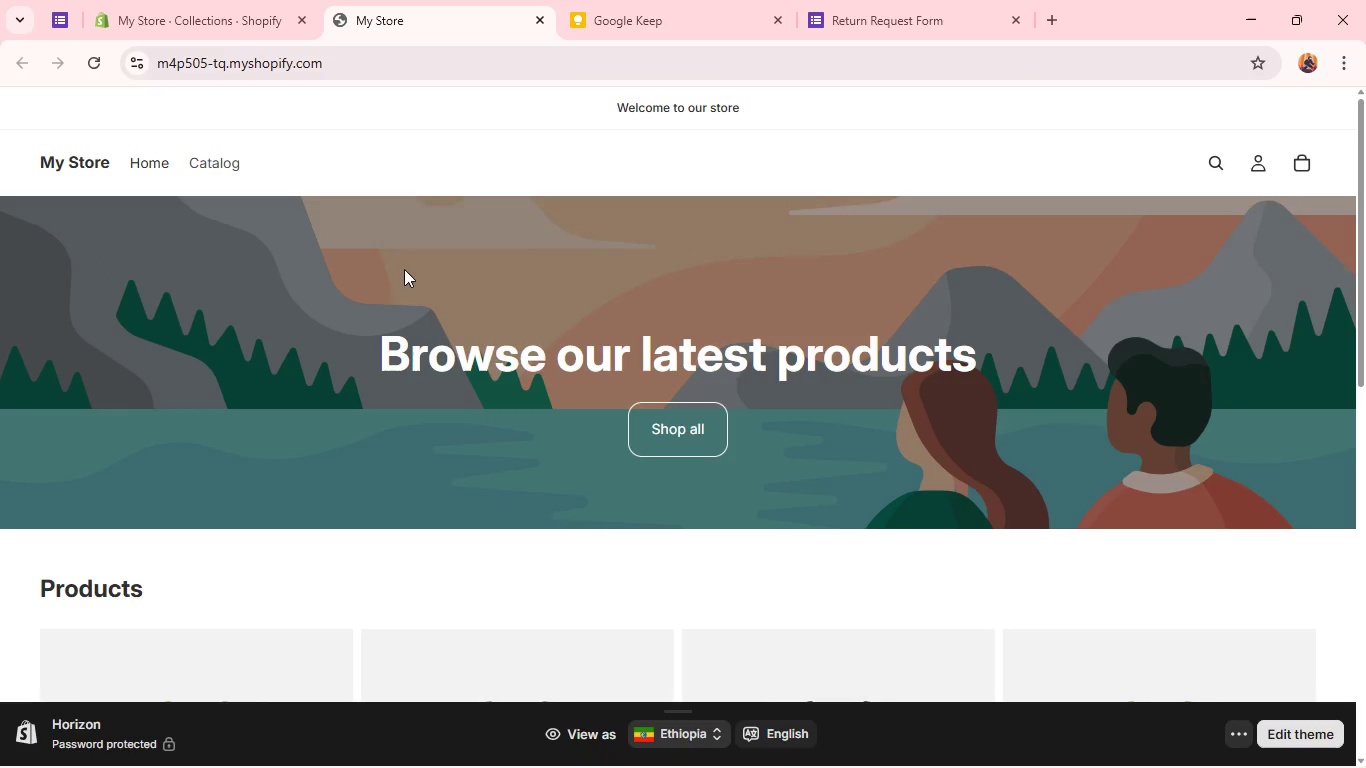 
scroll: coordinate [372, 345], scroll_direction: down, amount: 13.0
 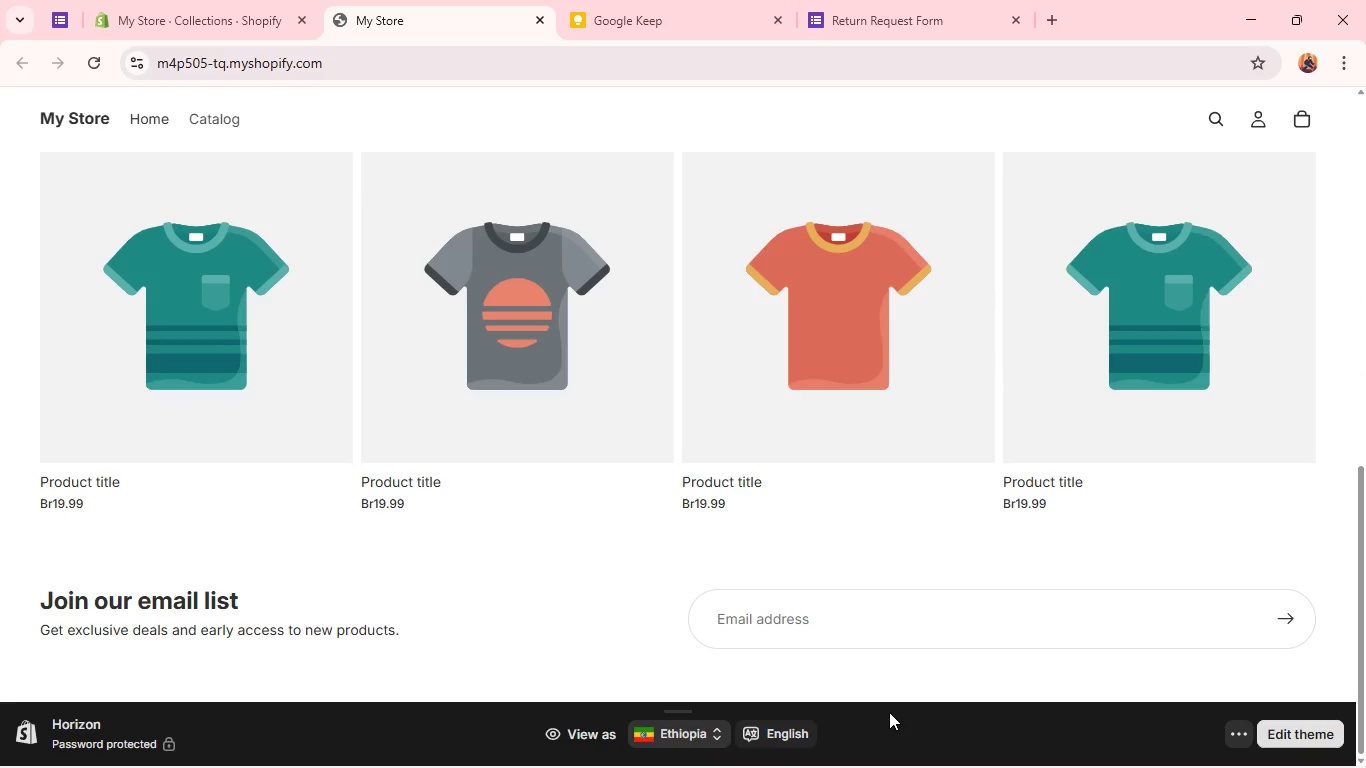 
scroll: coordinate [892, 577], scroll_direction: up, amount: 14.0
 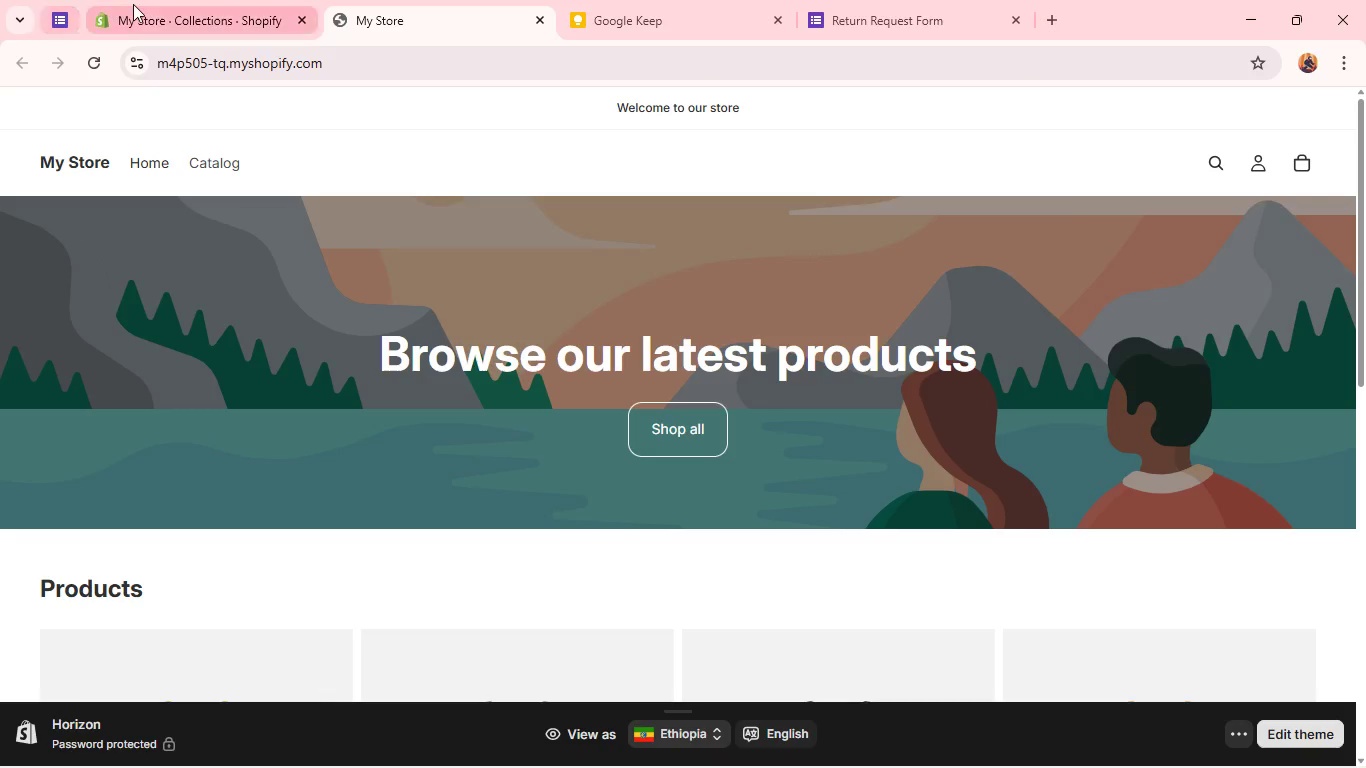 
left_click([133, 4])
 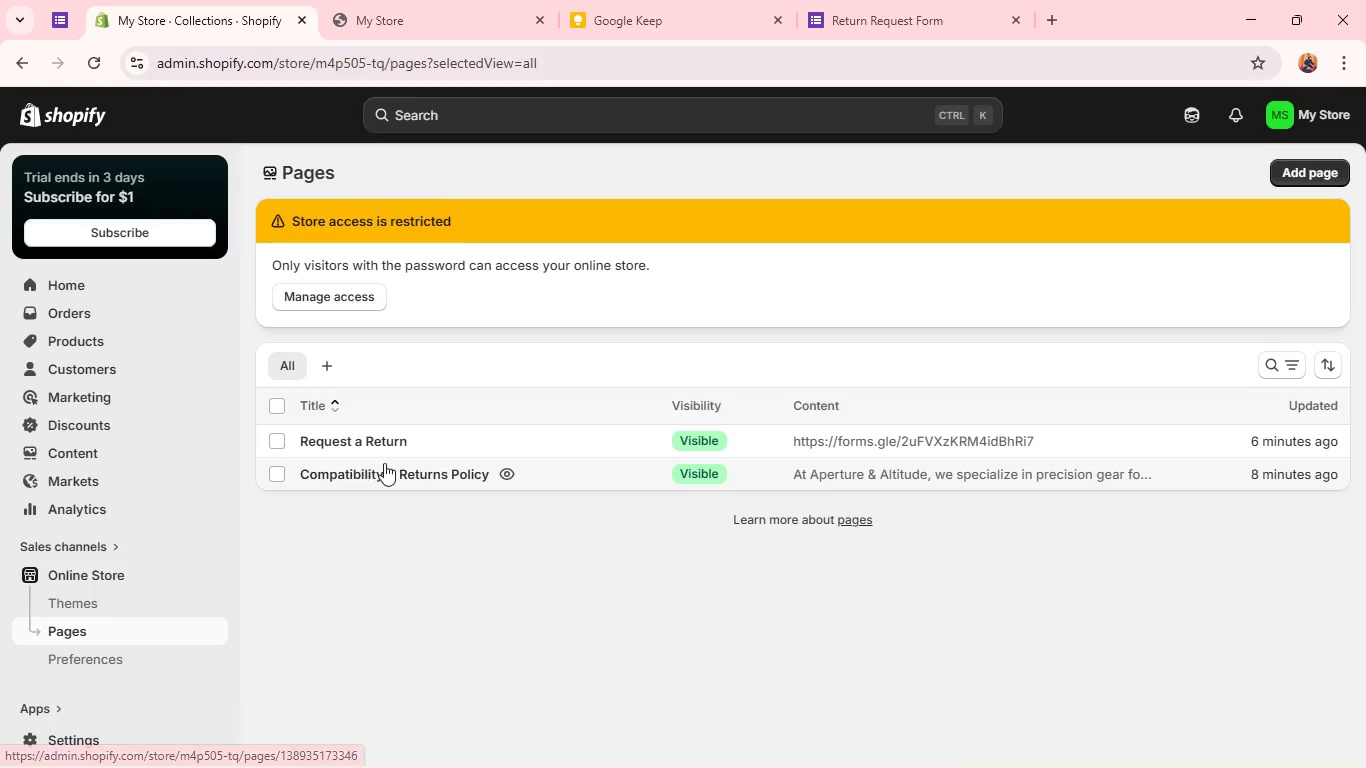 
wait(7.97)
 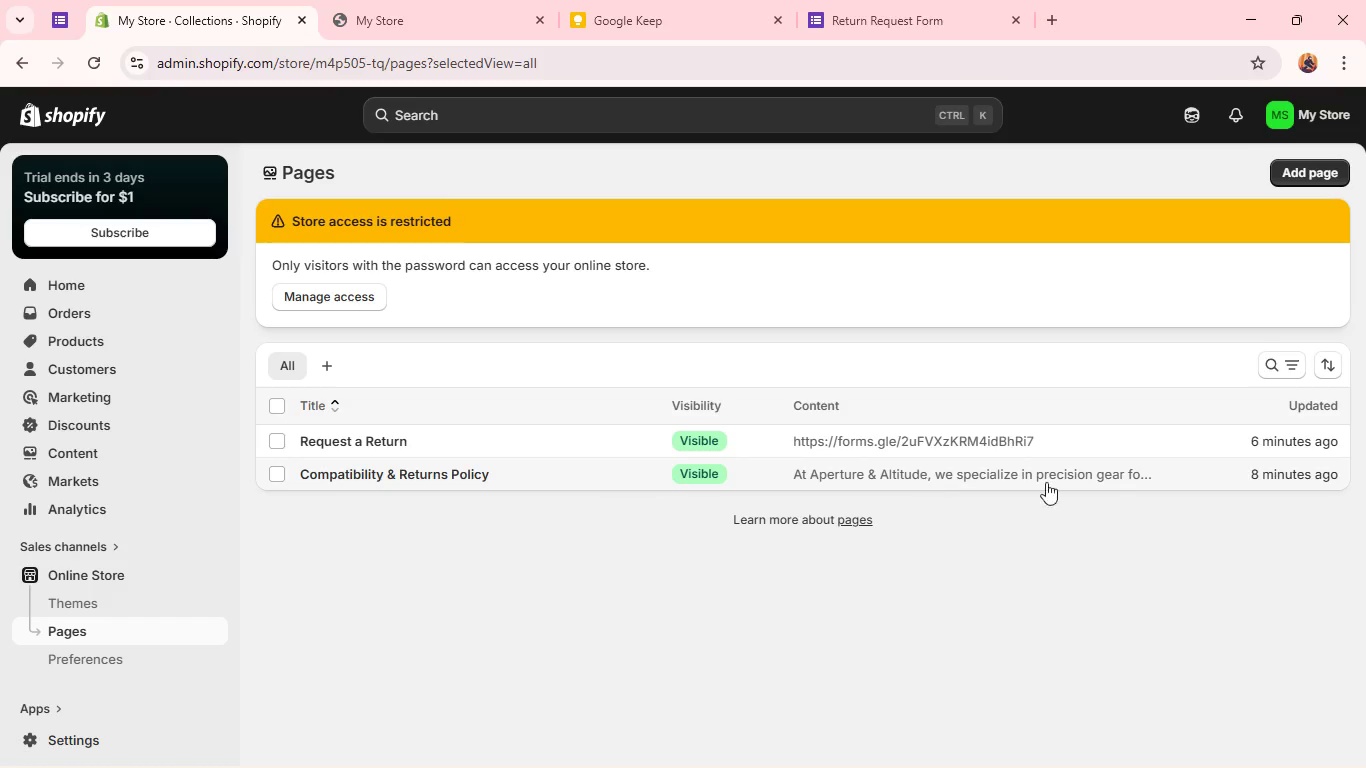 
double_click([354, 441])
 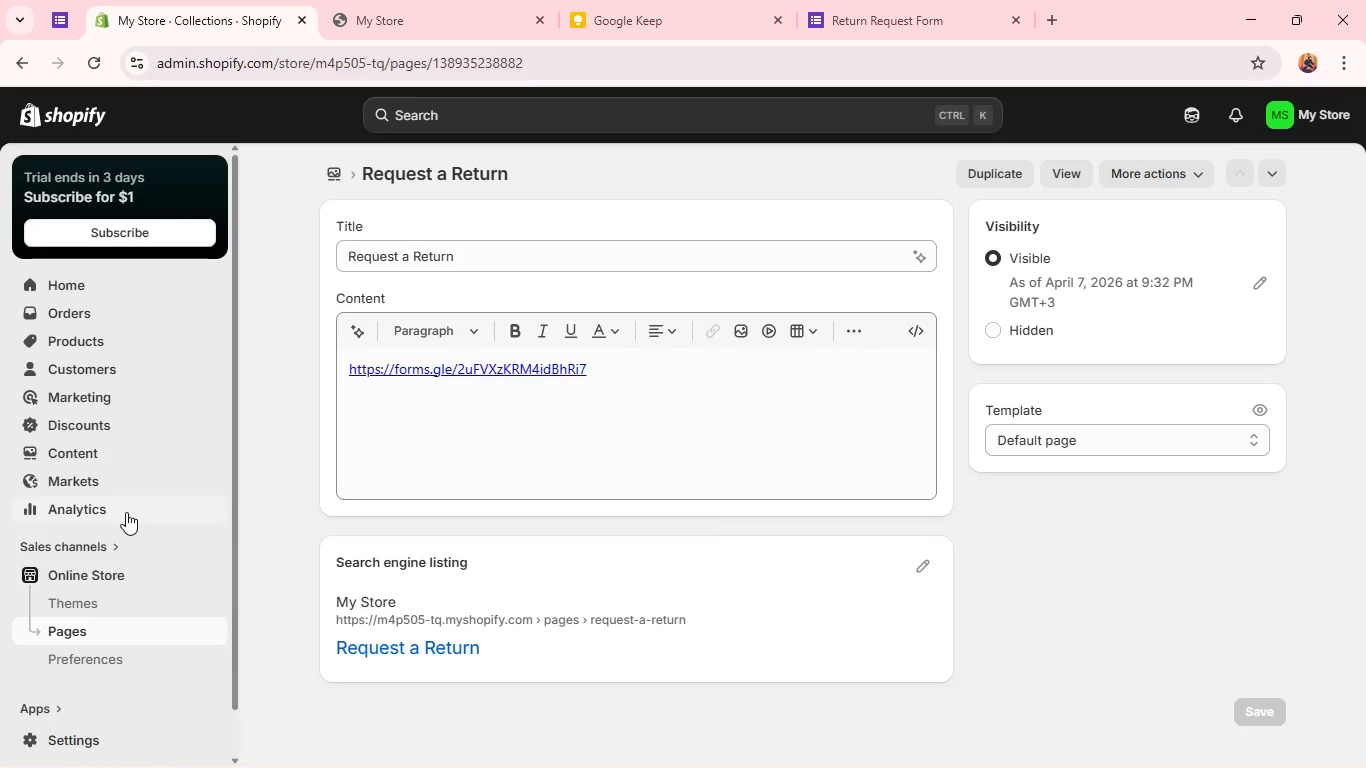 
wait(5.33)
 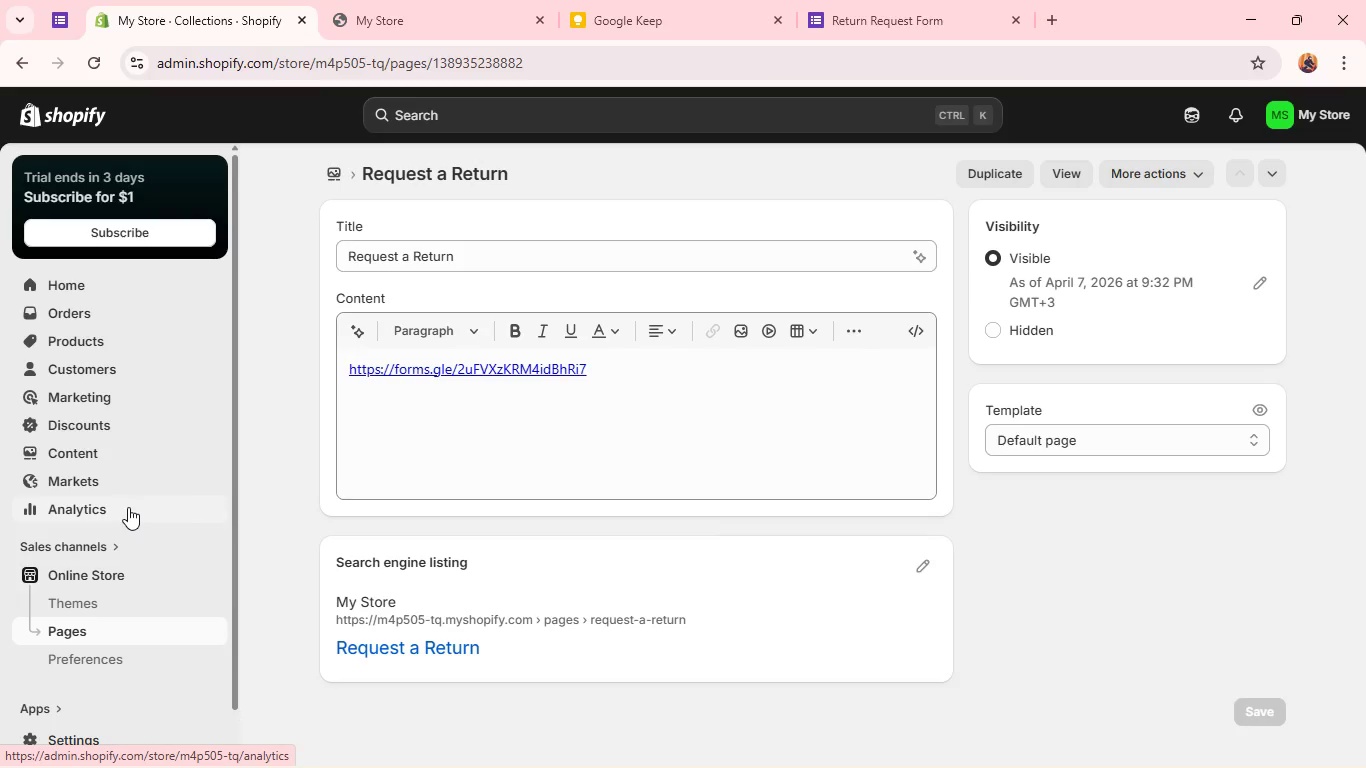 
key(Meta+Shift+S)
 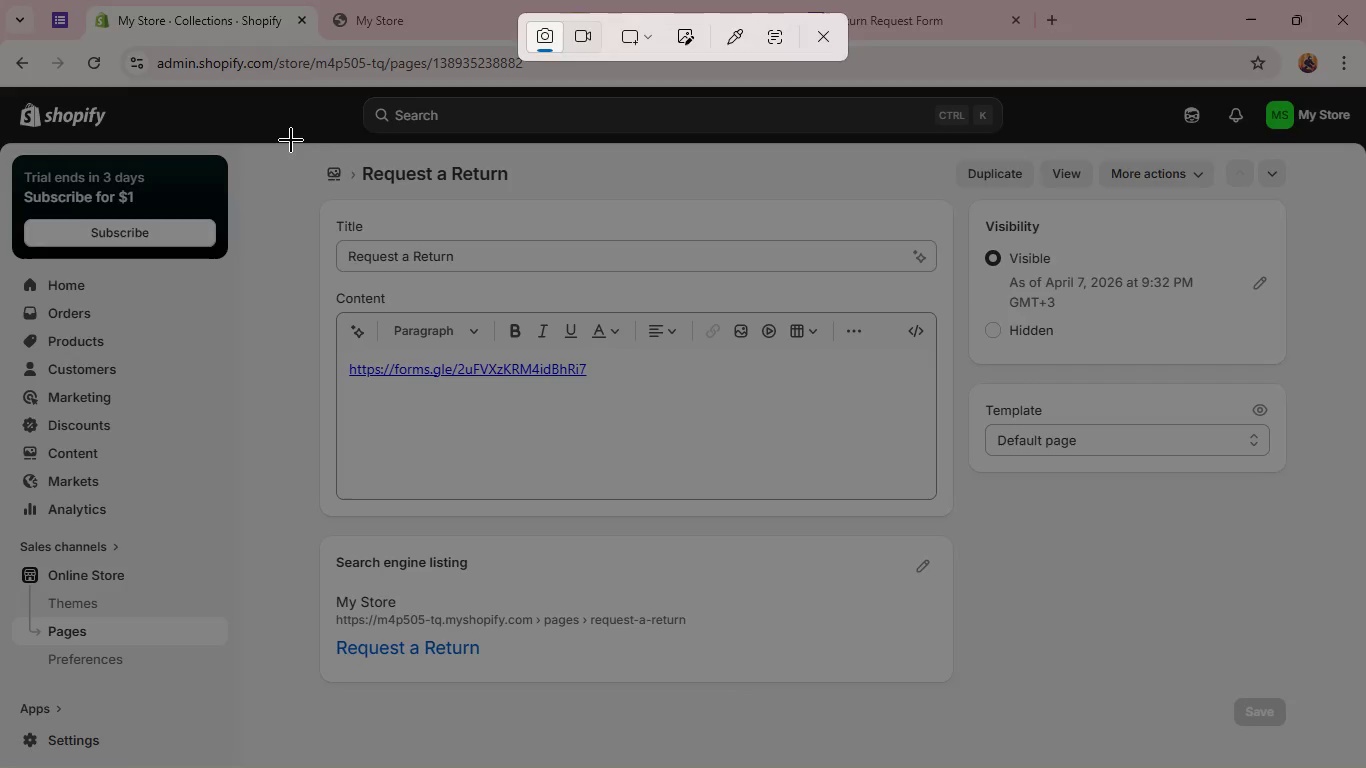 
left_click_drag(start_coordinate=[291, 140], to_coordinate=[970, 750])
 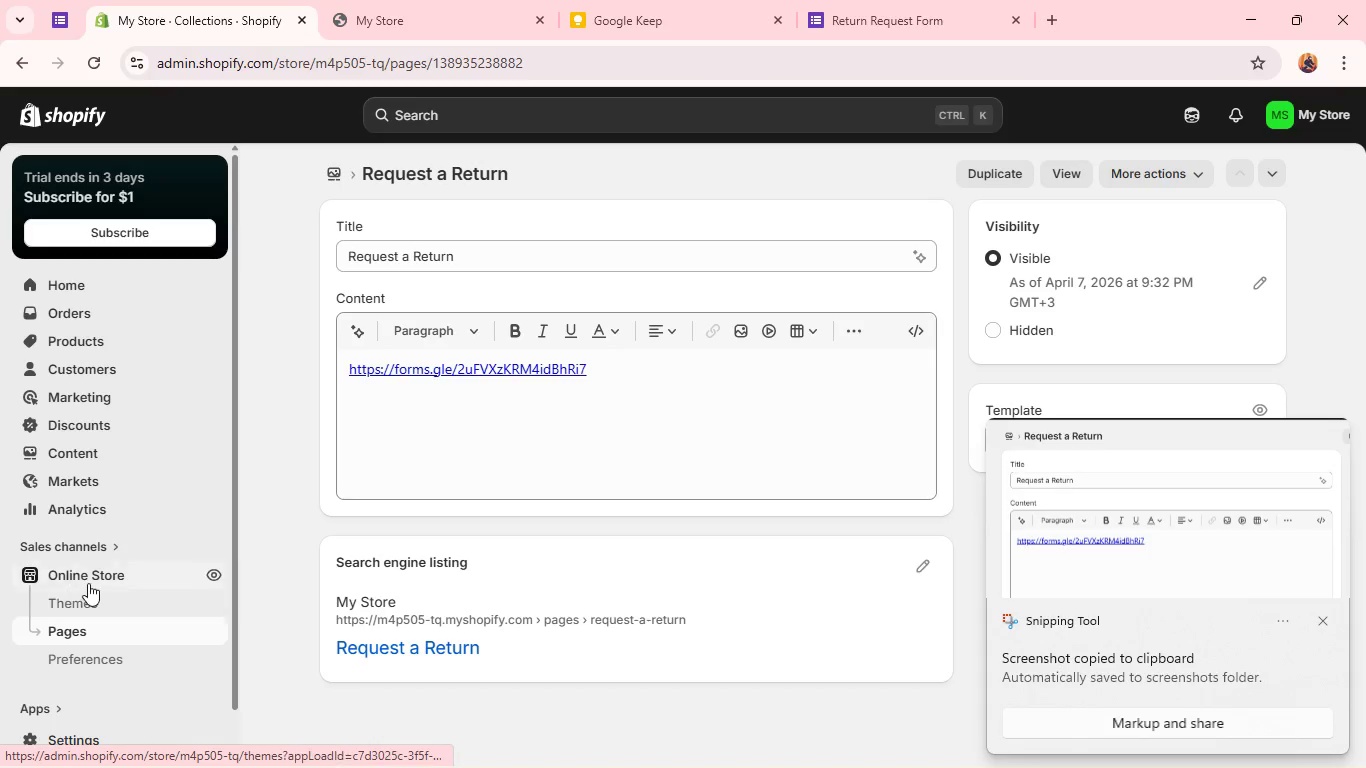 
left_click([82, 624])
 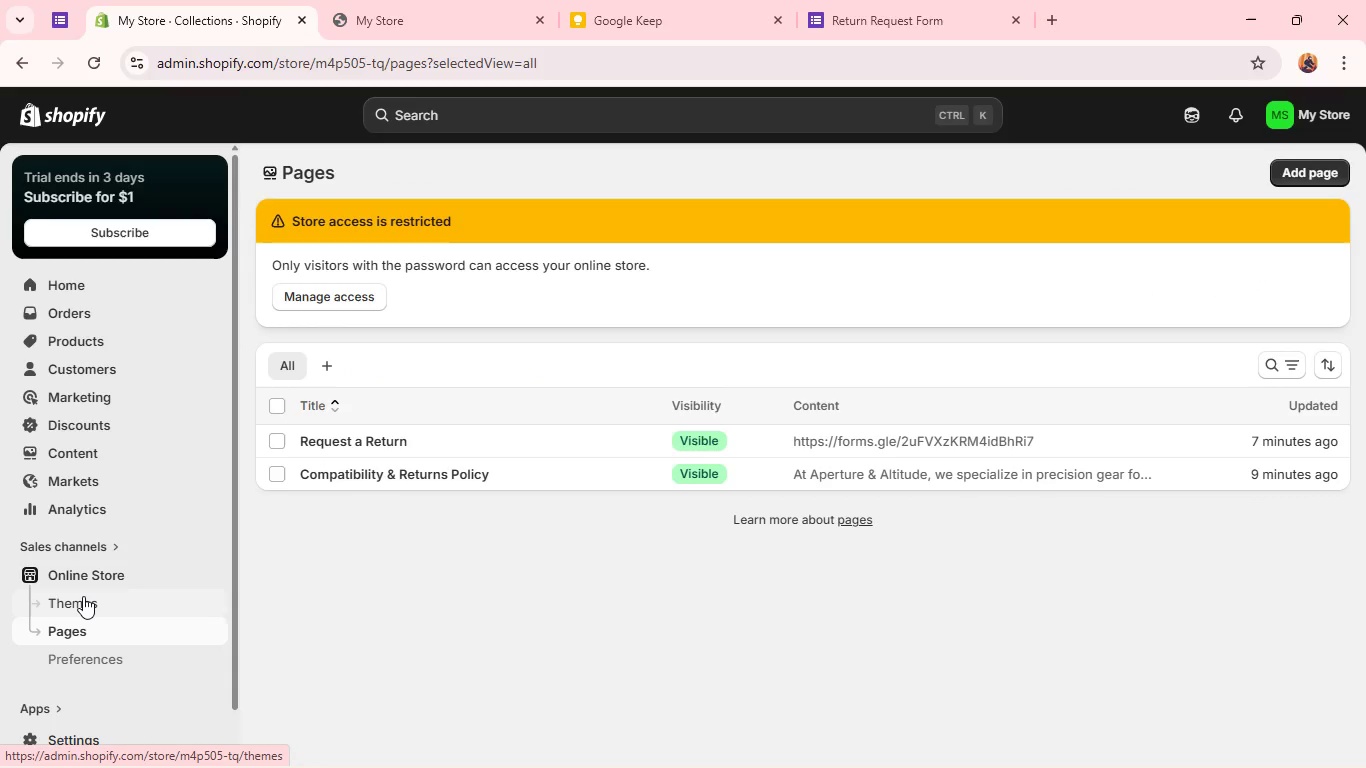 
wait(24.52)
 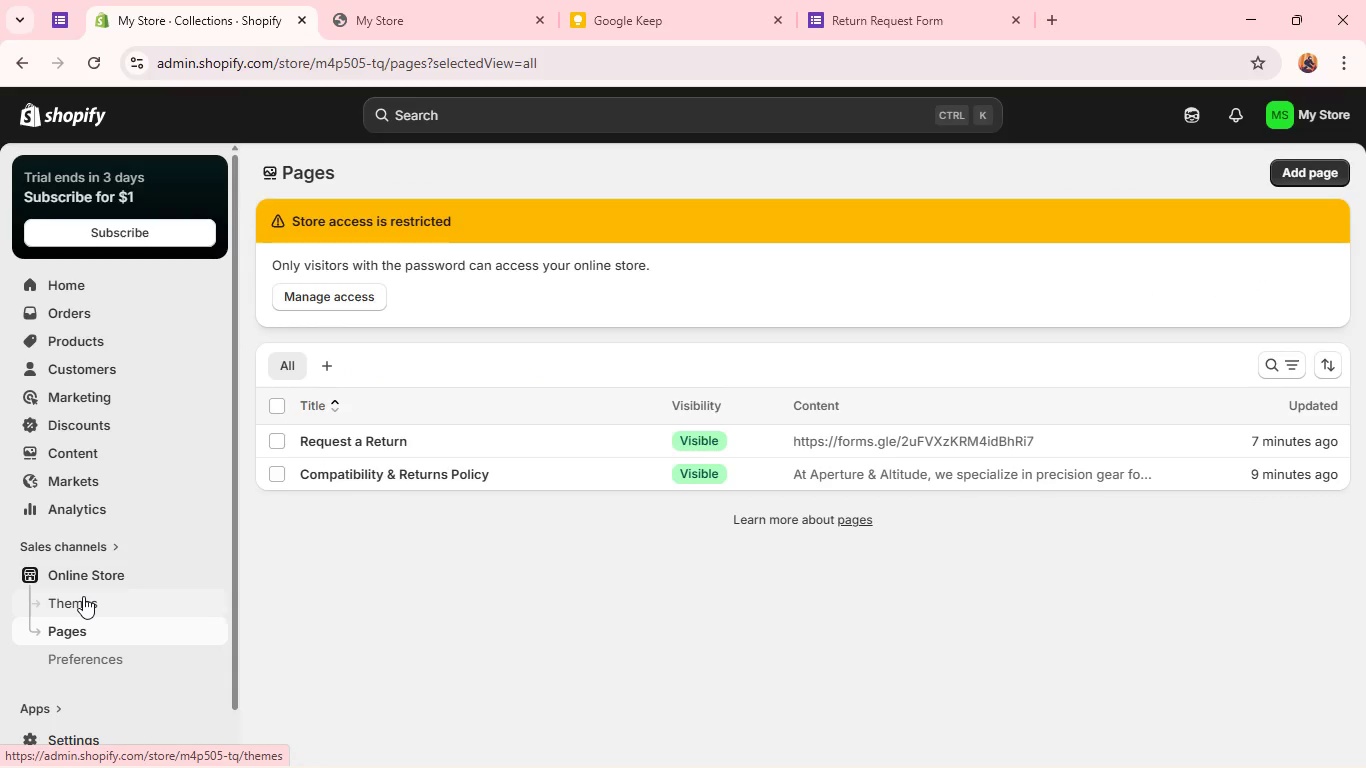 
key(Meta+Shift+S)
 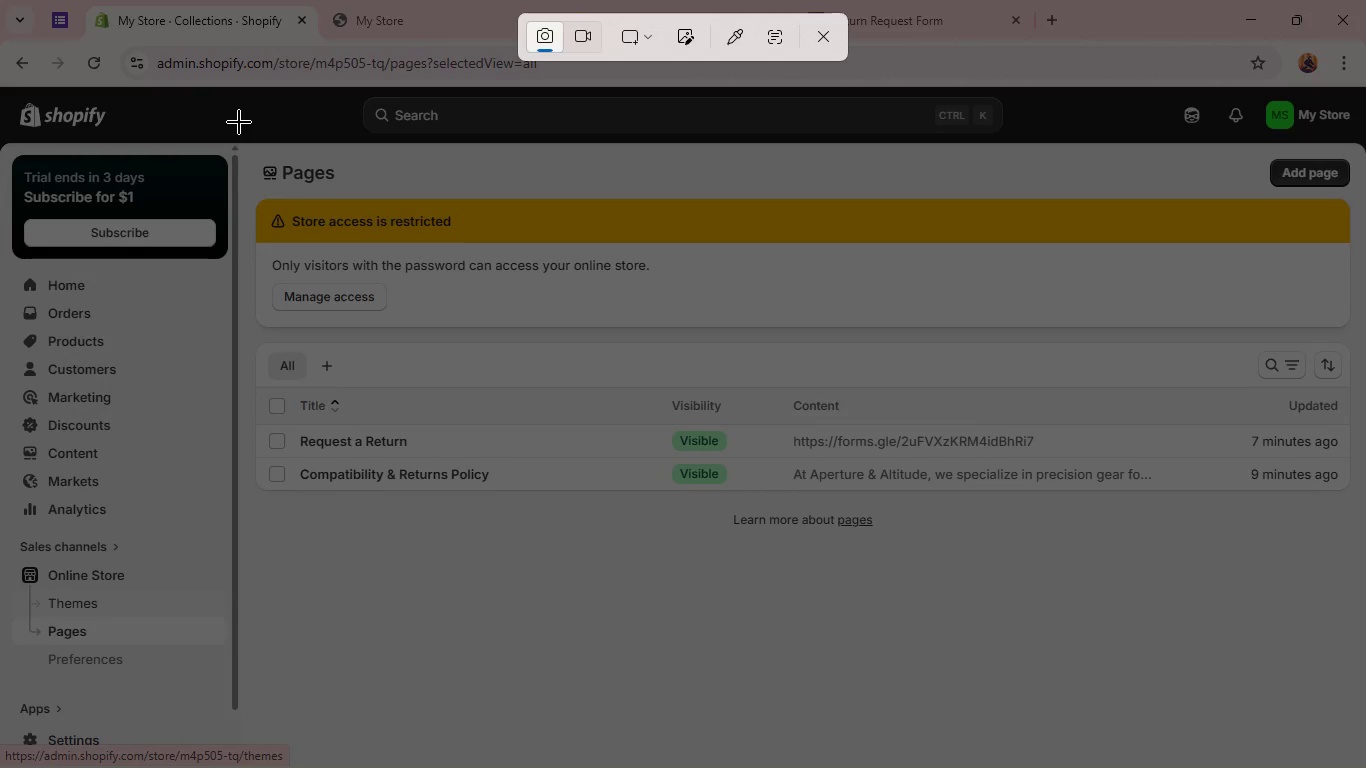 
left_click_drag(start_coordinate=[245, 143], to_coordinate=[1355, 670])
 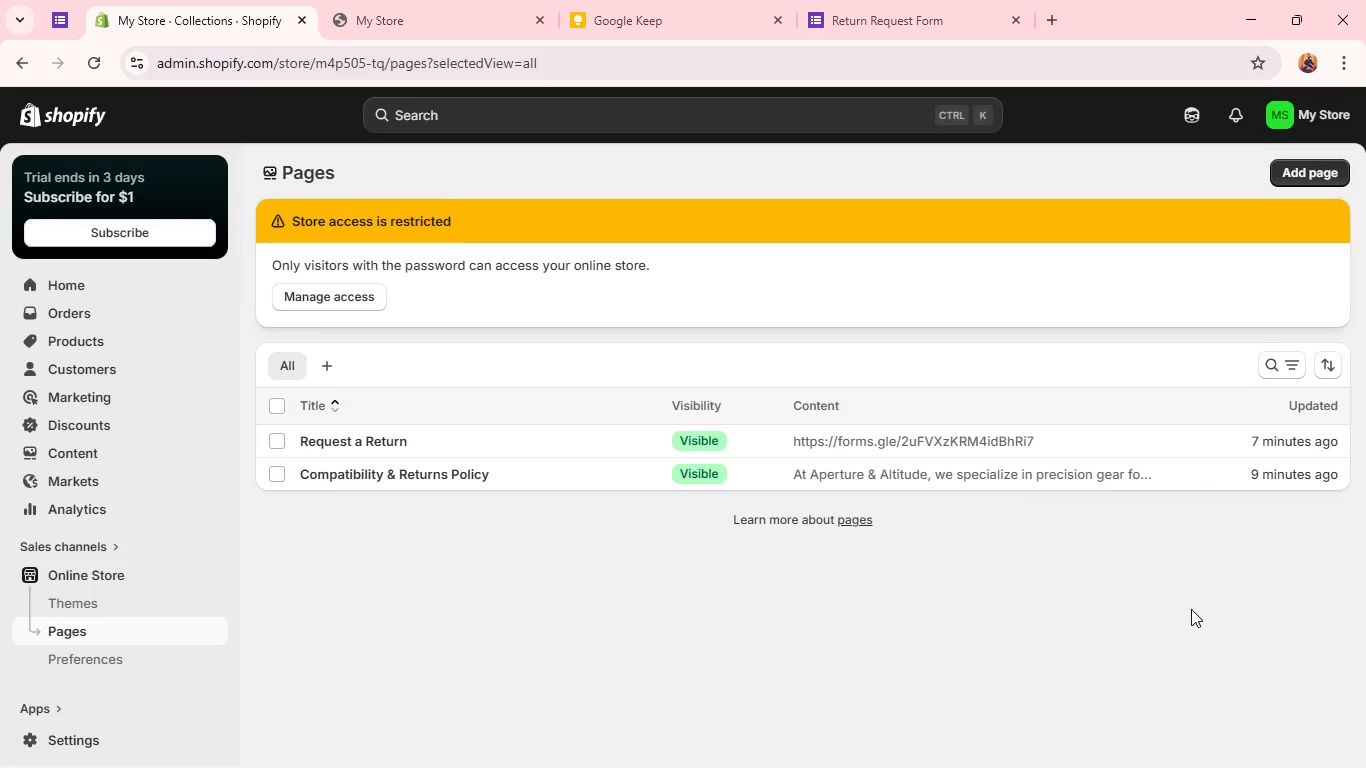 
wait(14.58)
 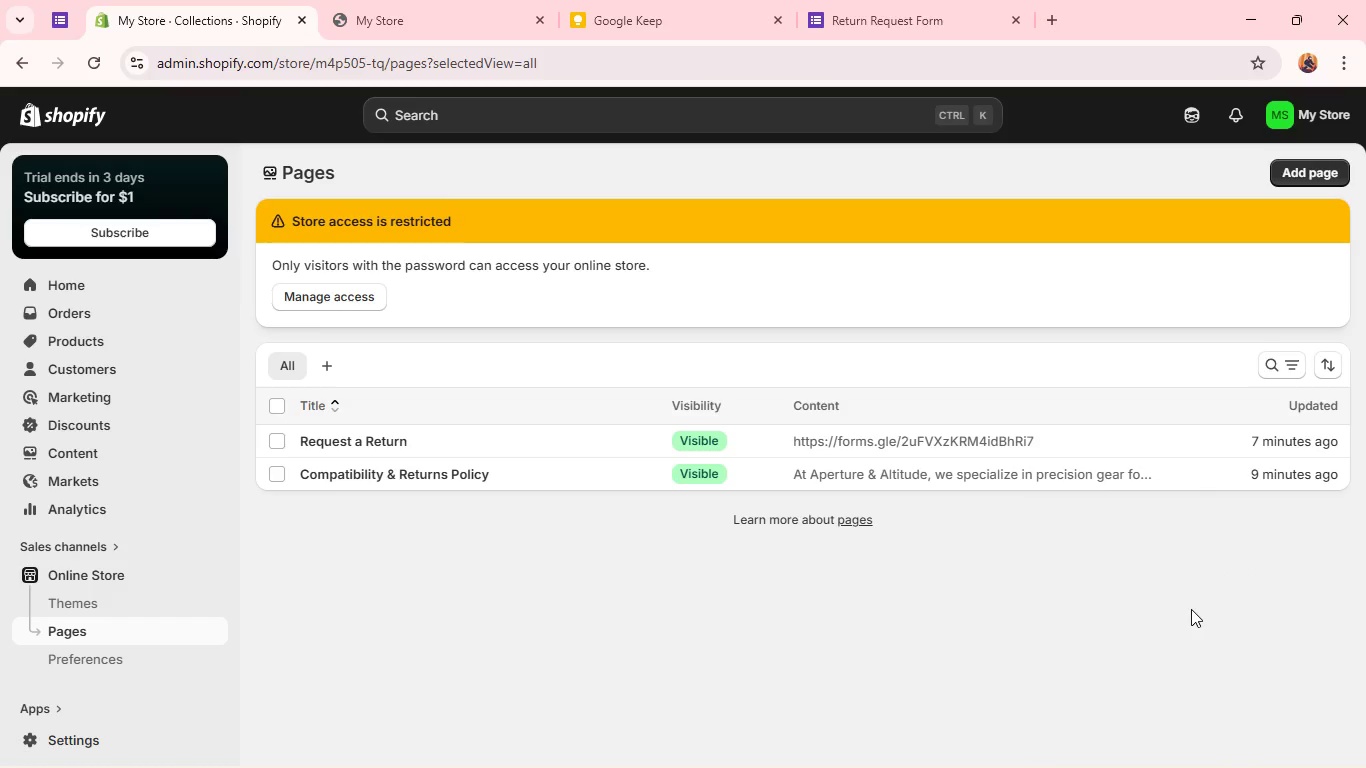 
left_click([445, 0])
 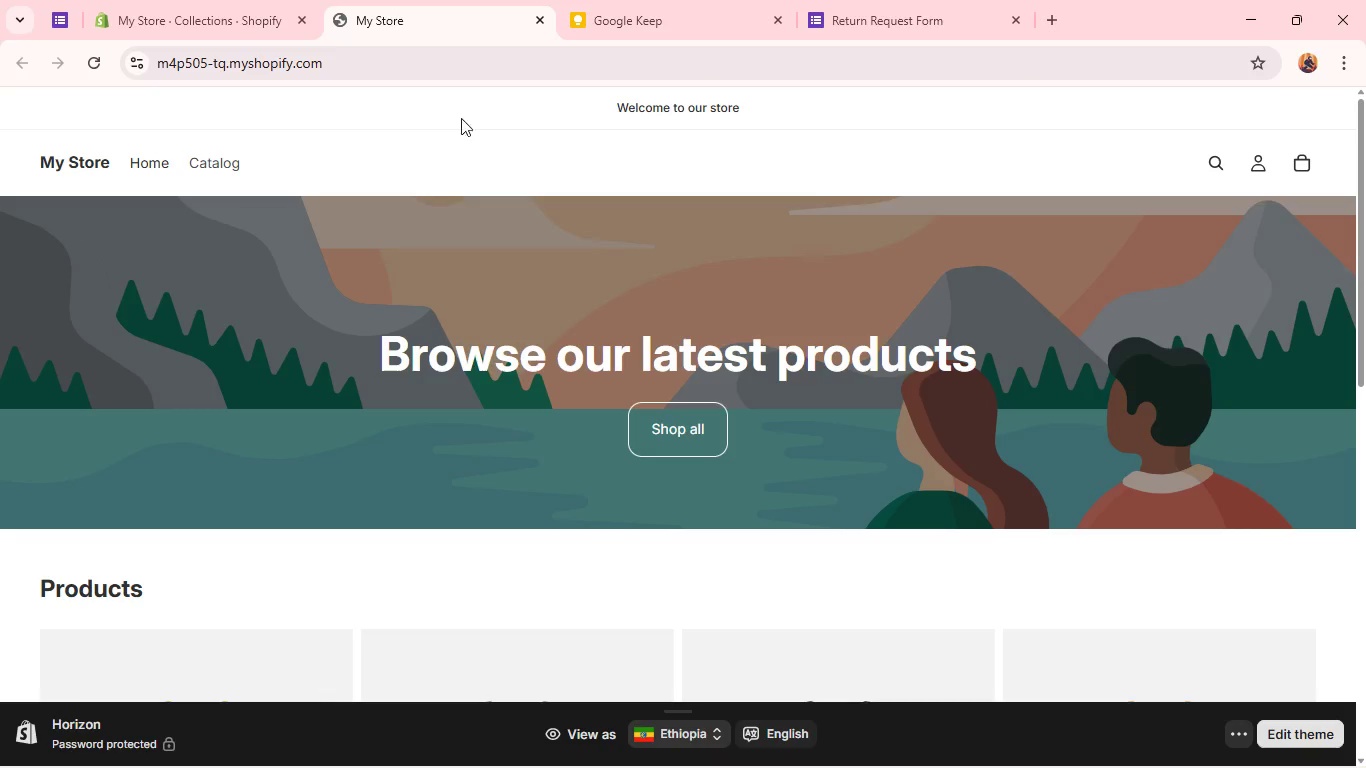 
scroll: coordinate [496, 315], scroll_direction: down, amount: 17.0
 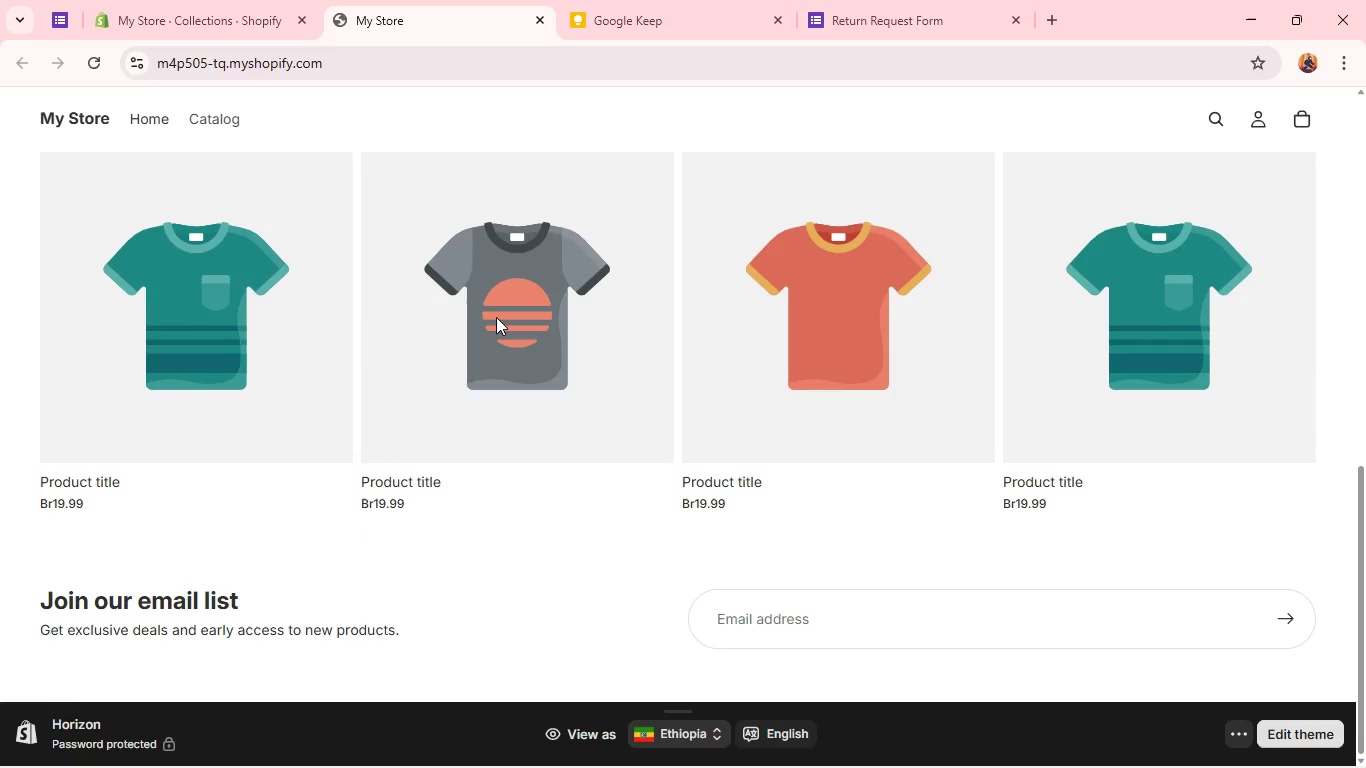 
scroll: coordinate [496, 317], scroll_direction: up, amount: 4.0
 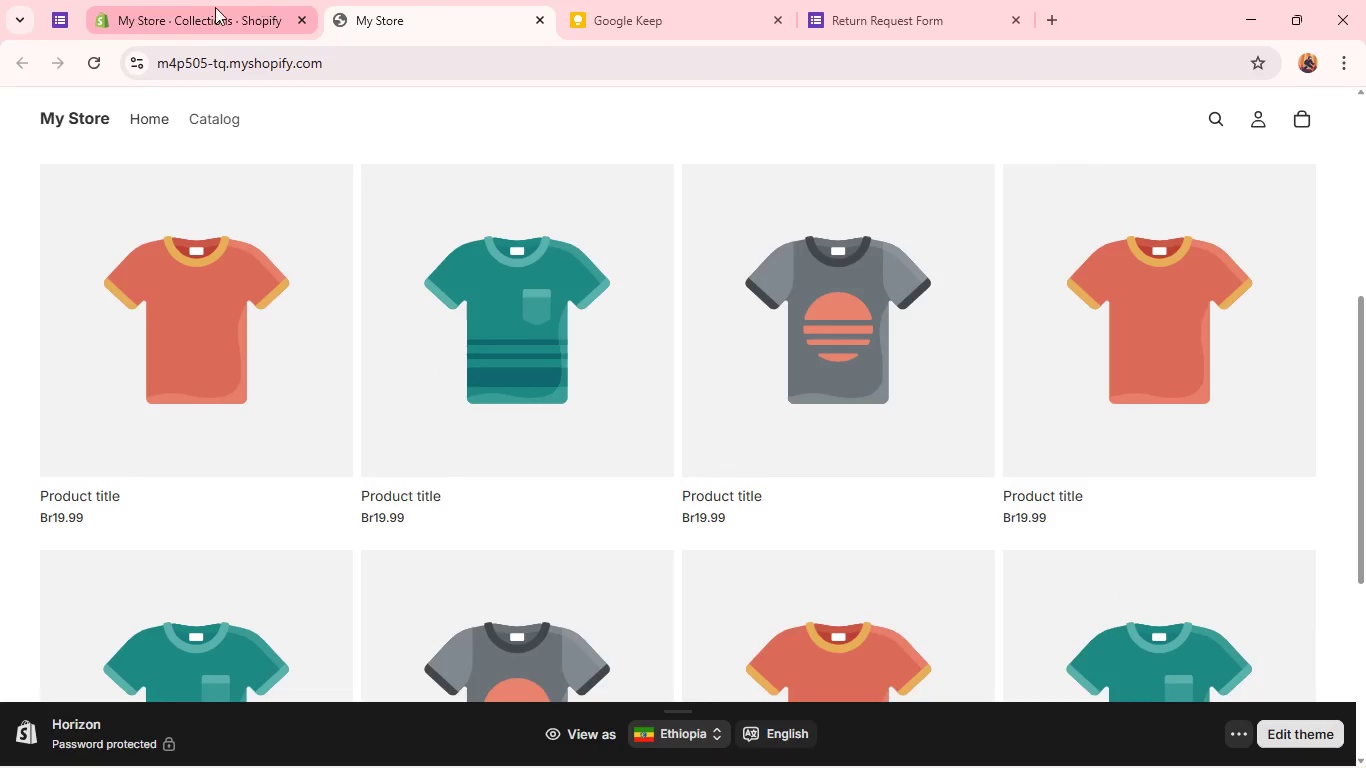 
left_click([186, 10])
 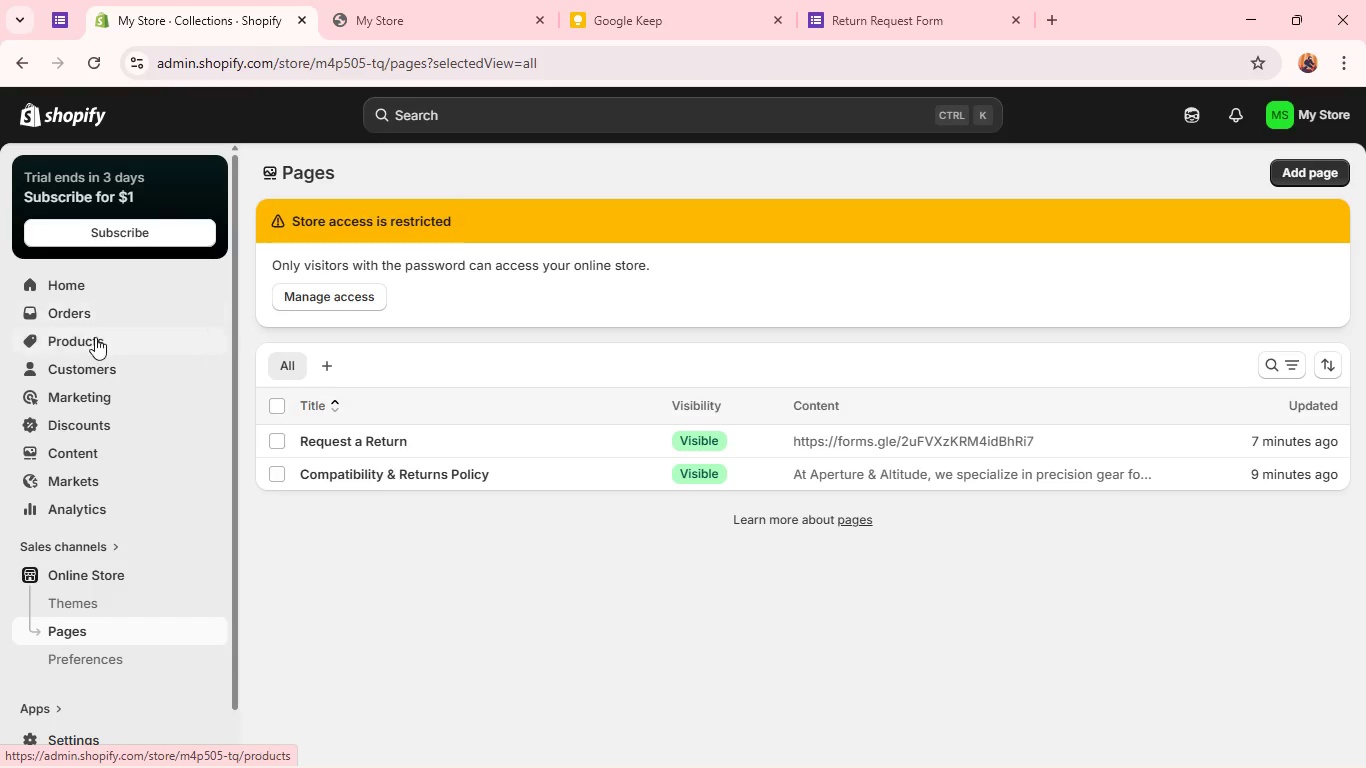 
left_click([95, 337])
 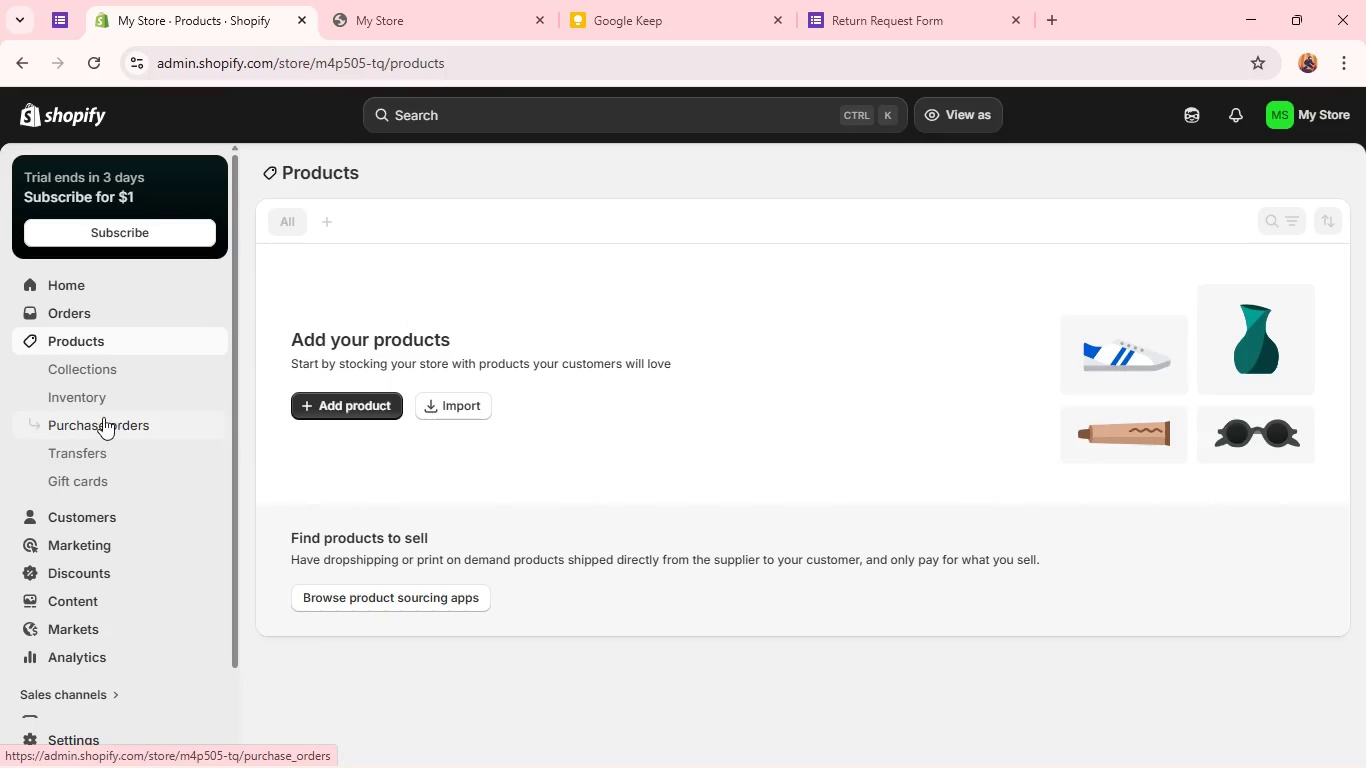 
wait(6.86)
 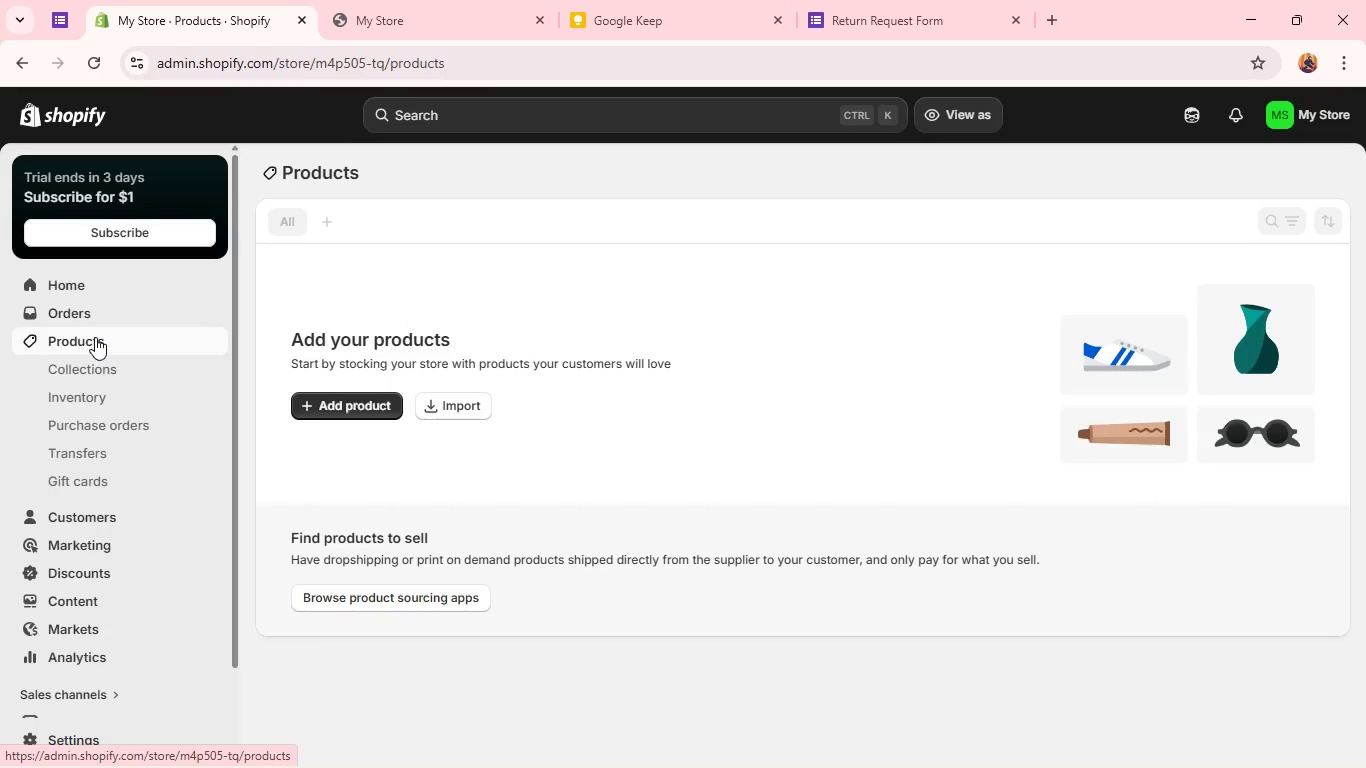 
left_click([362, 10])
 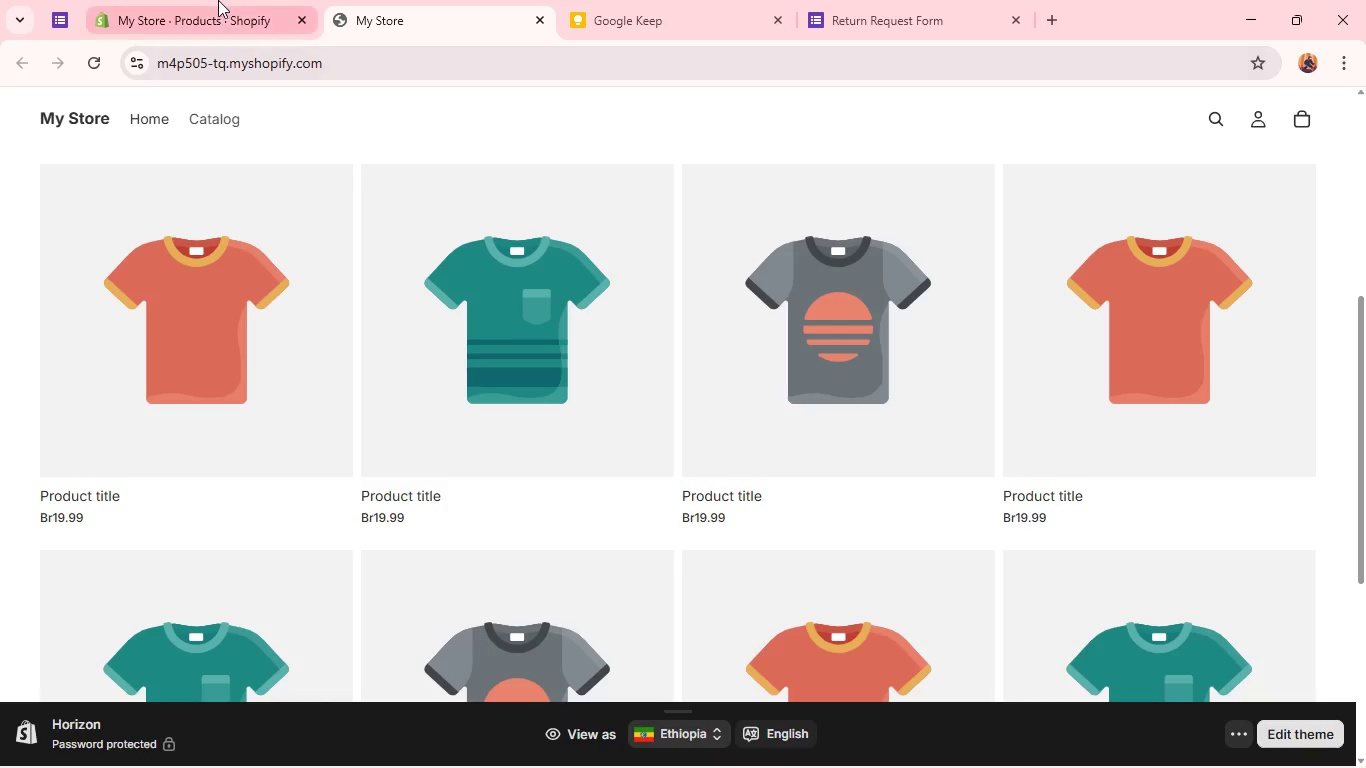 
left_click([183, 0])
 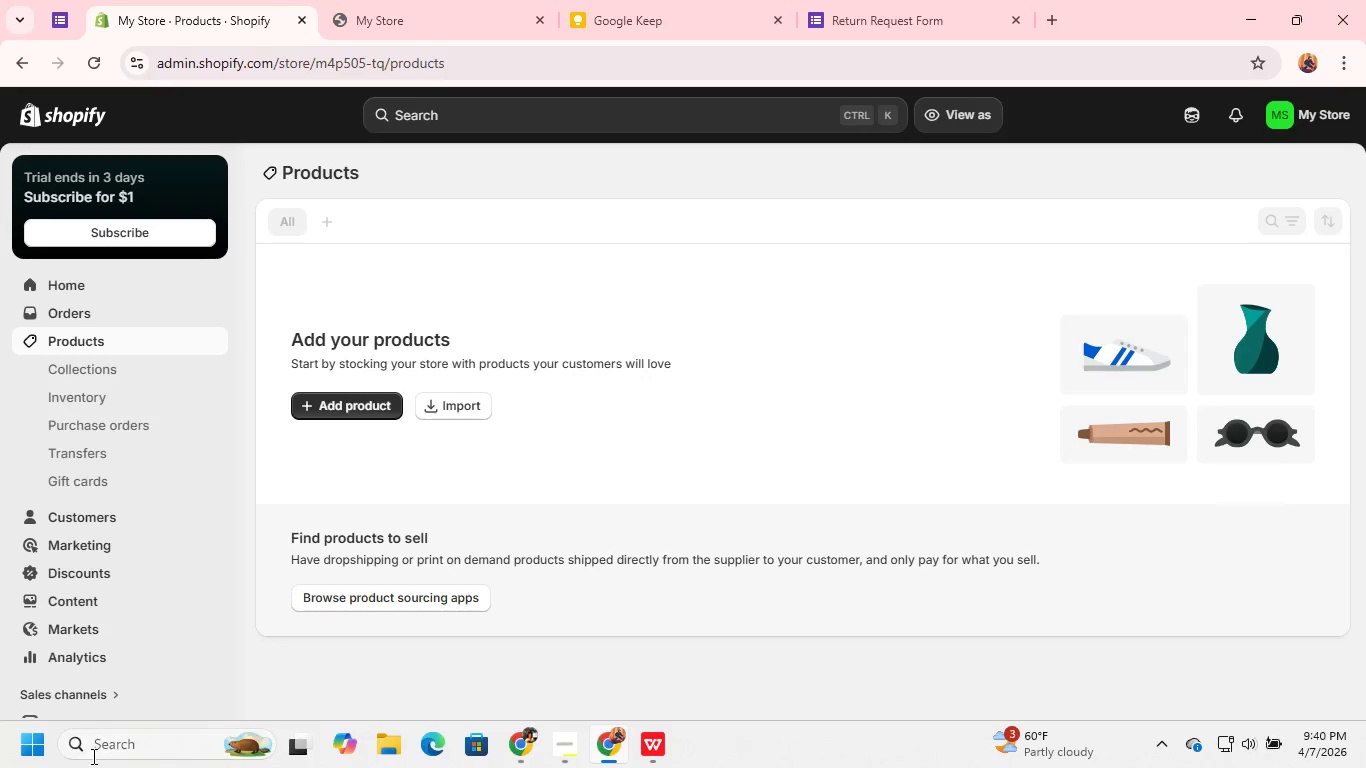 
wait(5.17)
 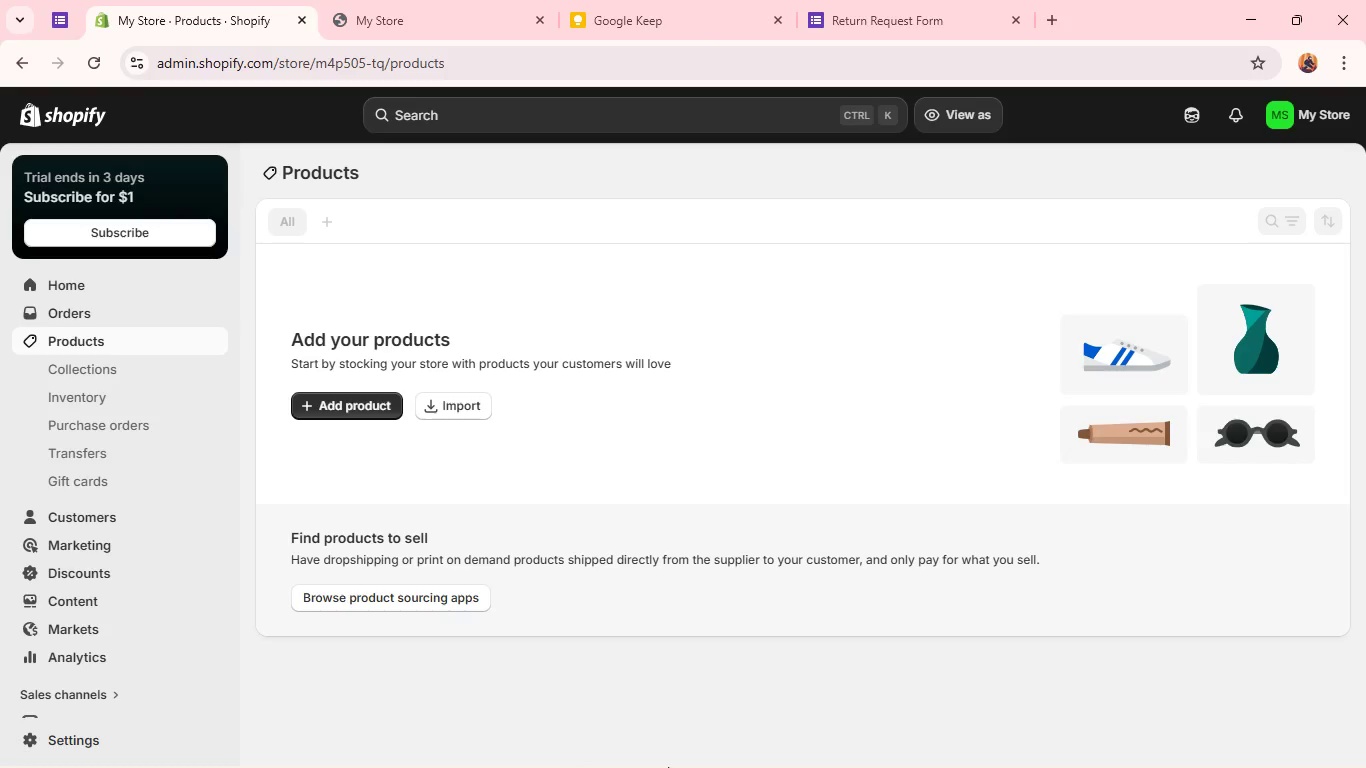 
left_click([33, 744])
 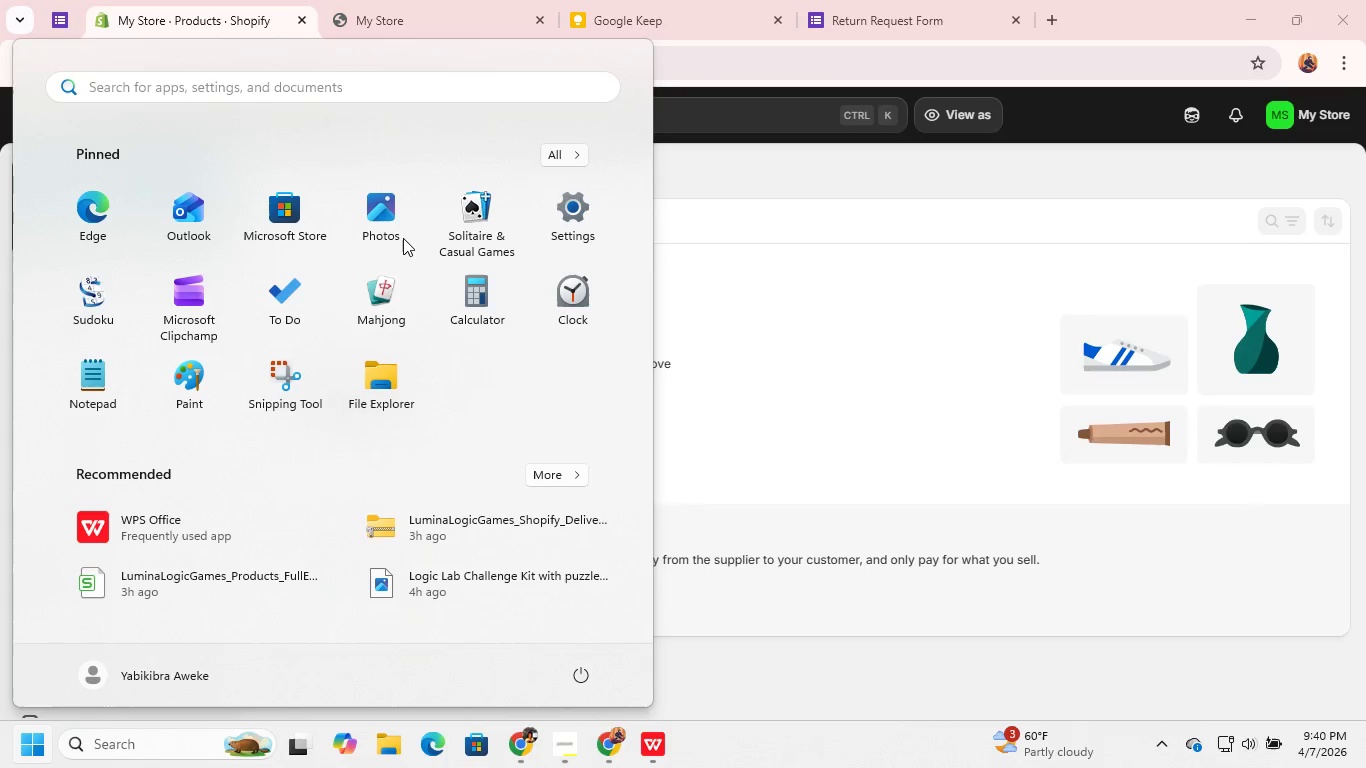 
type(nor)
key(Backspace)
type(te)
 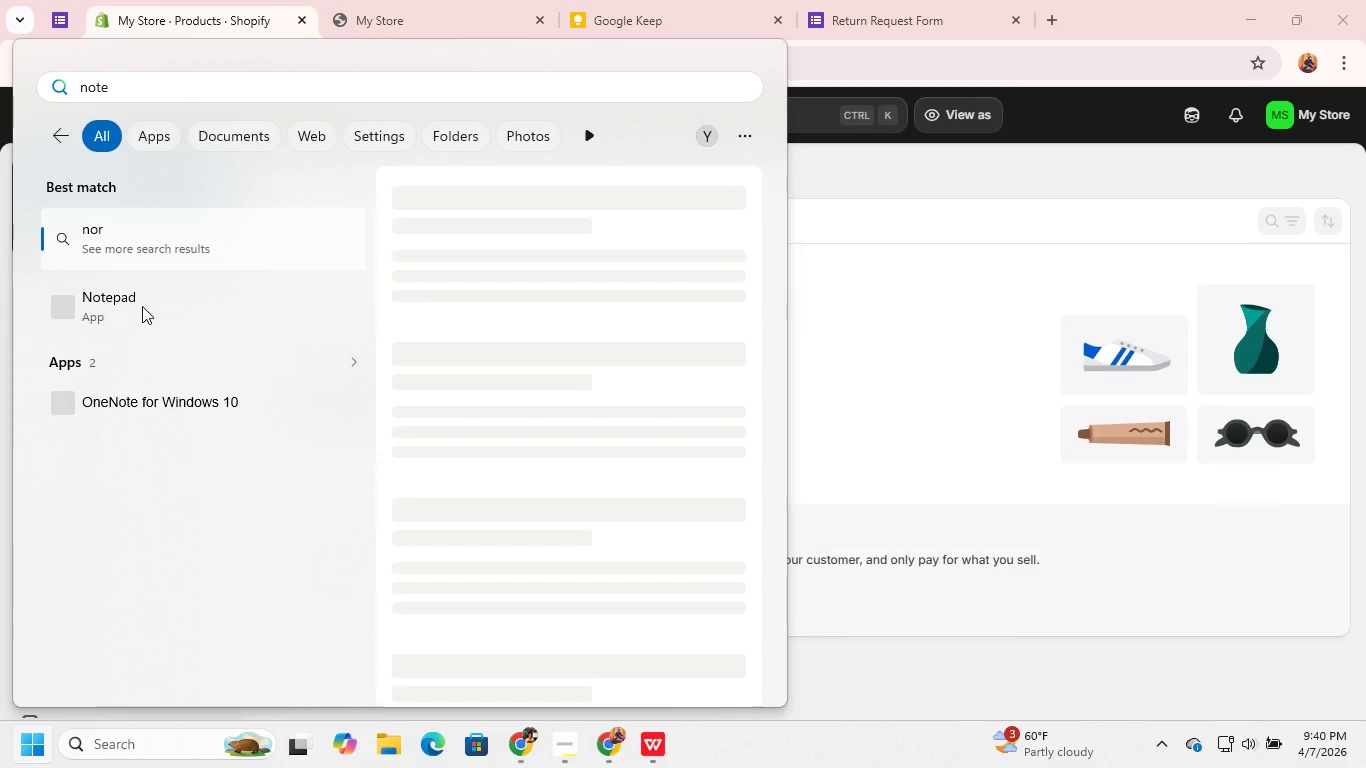 
left_click([123, 297])
 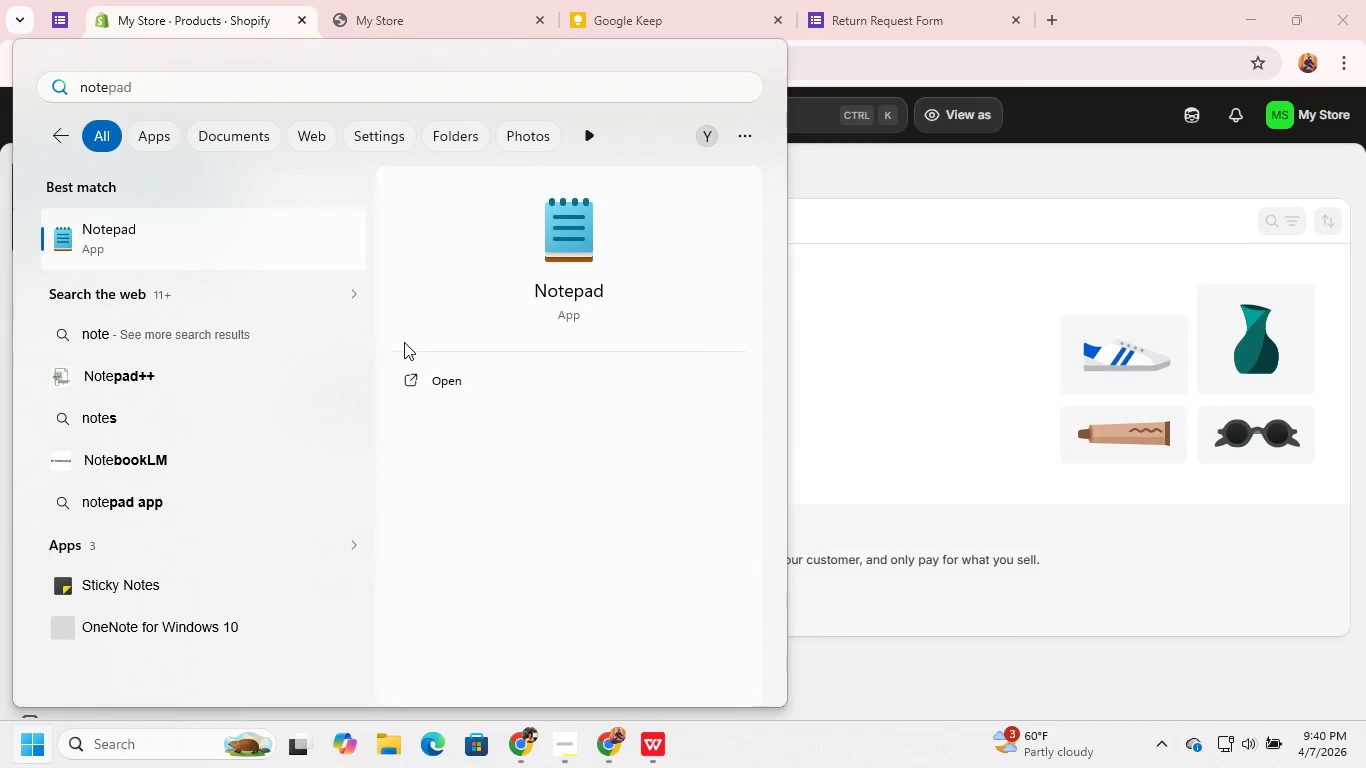 
left_click([458, 382])
 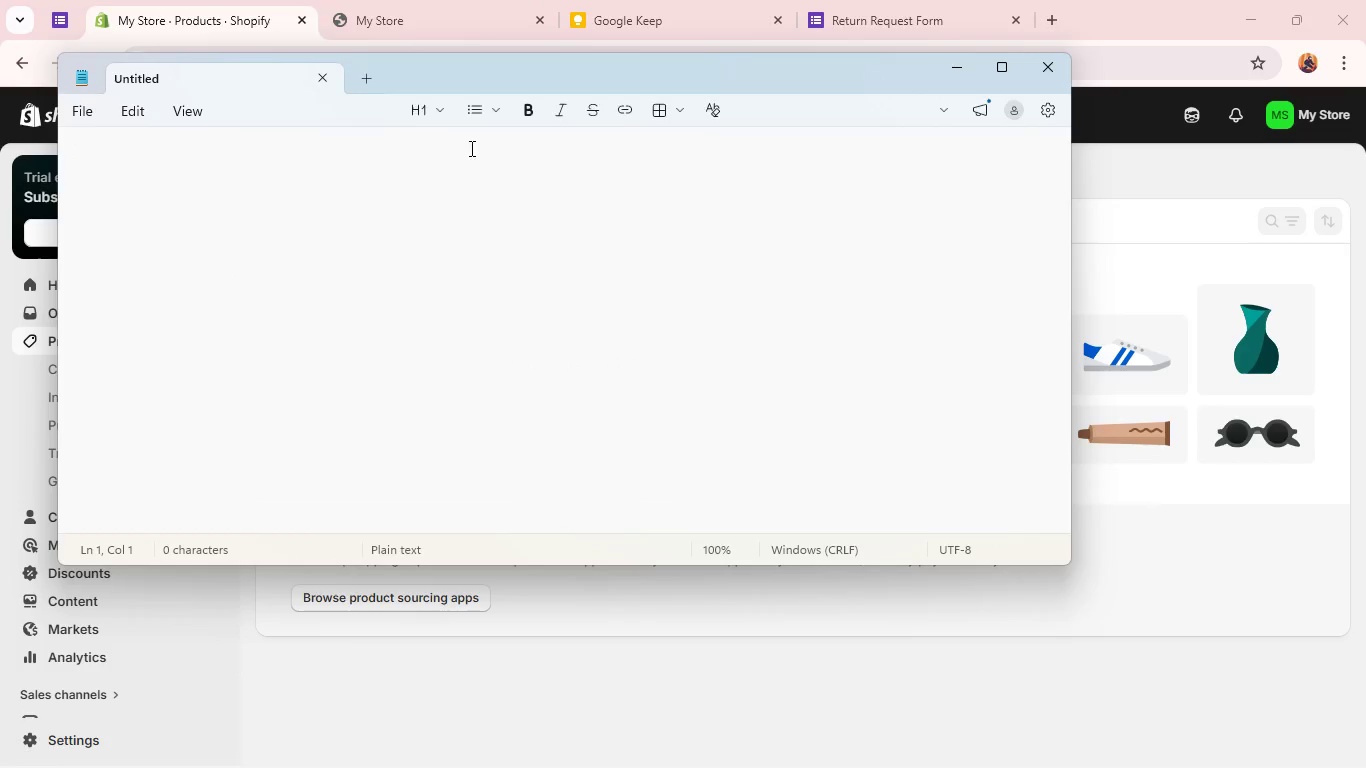 
wait(25.14)
 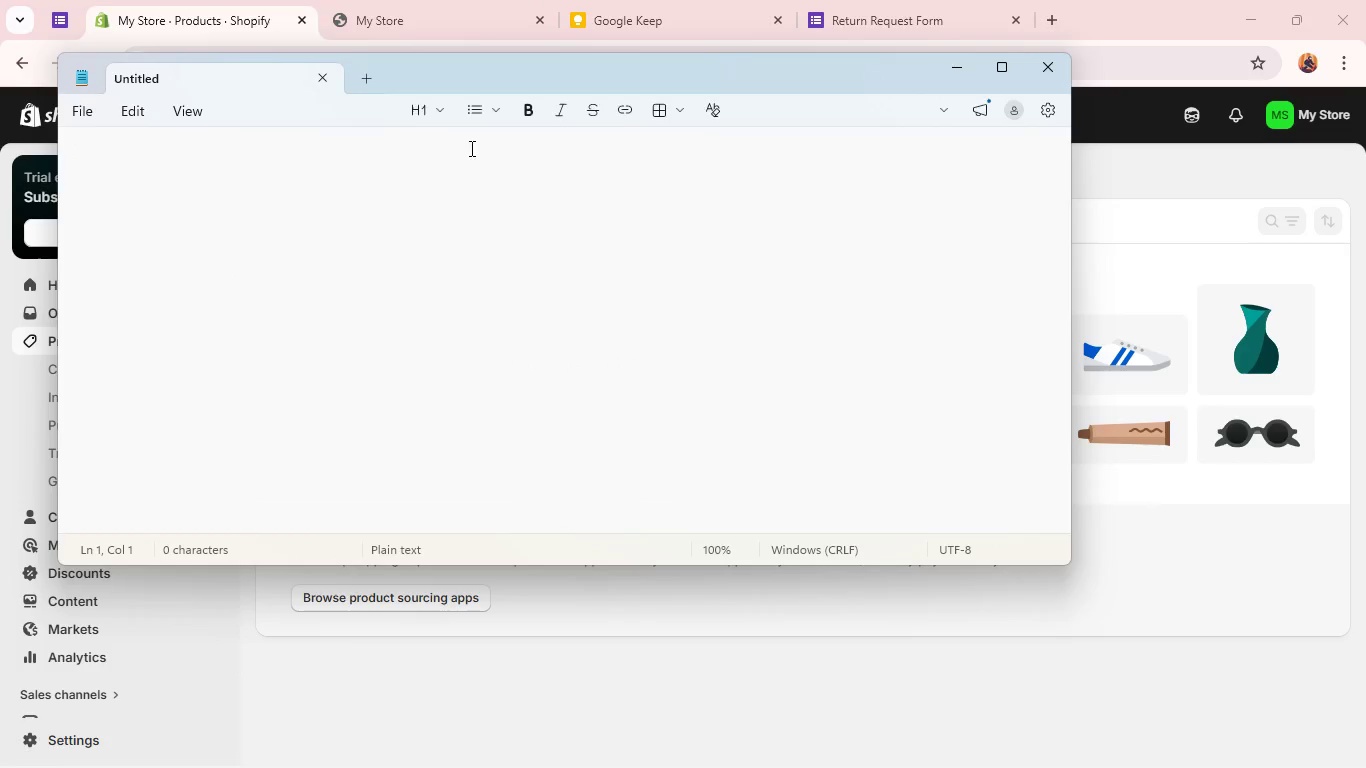 
left_click([373, 11])
 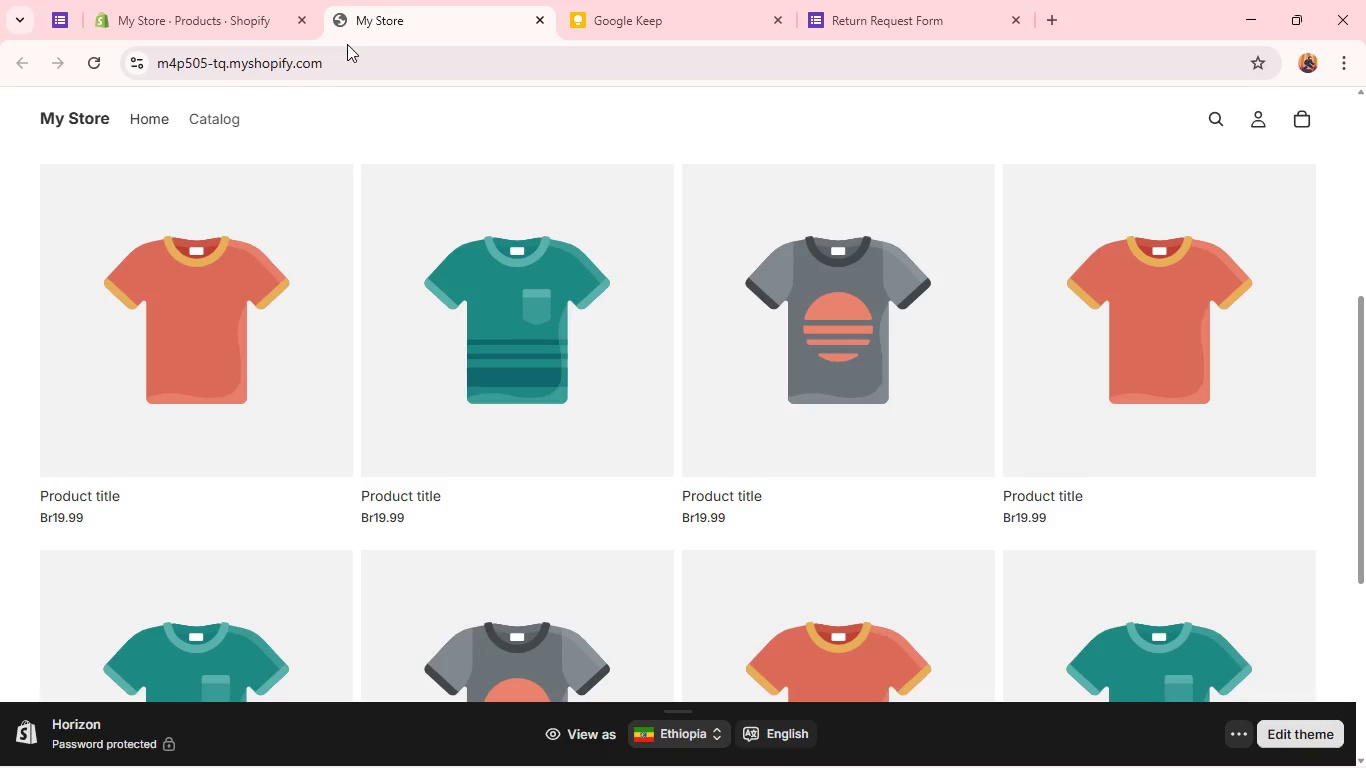 
left_click([347, 44])
 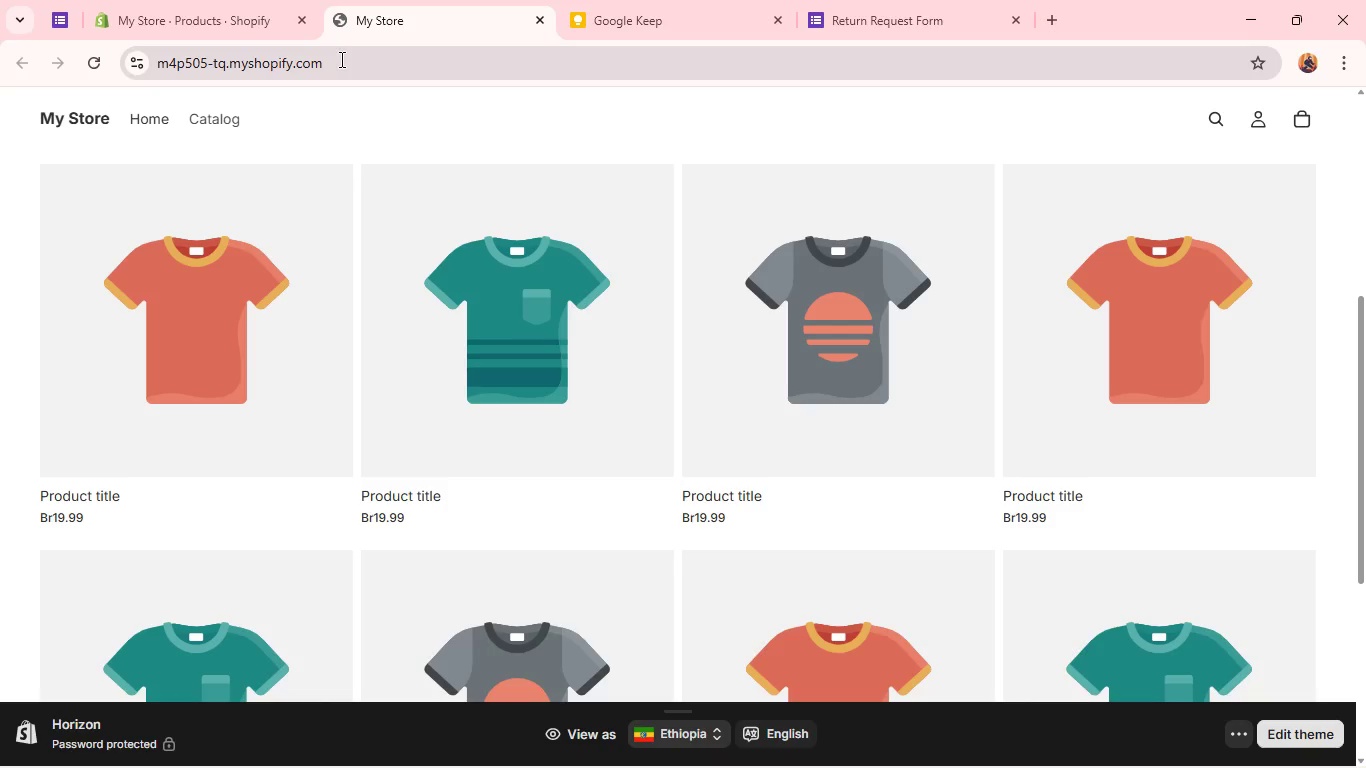 
double_click([340, 59])
 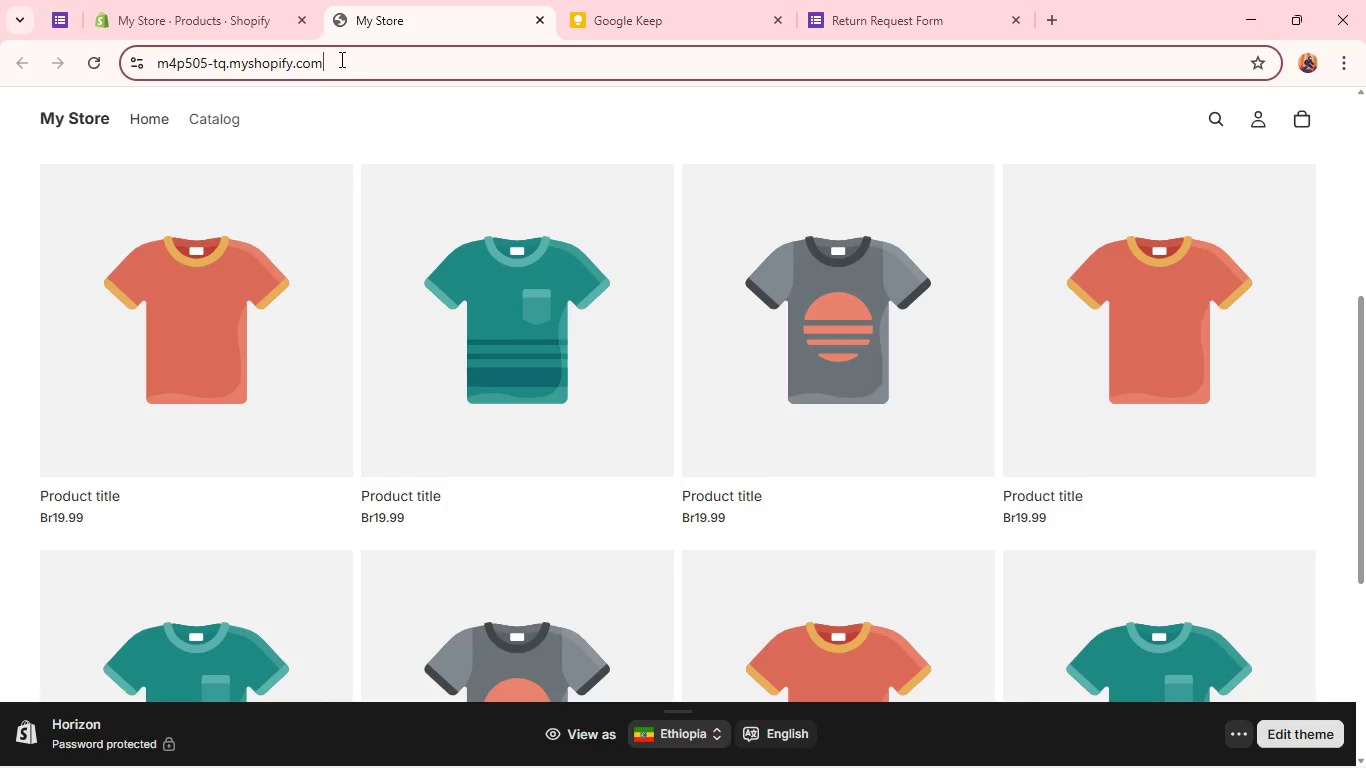 
triple_click([340, 59])
 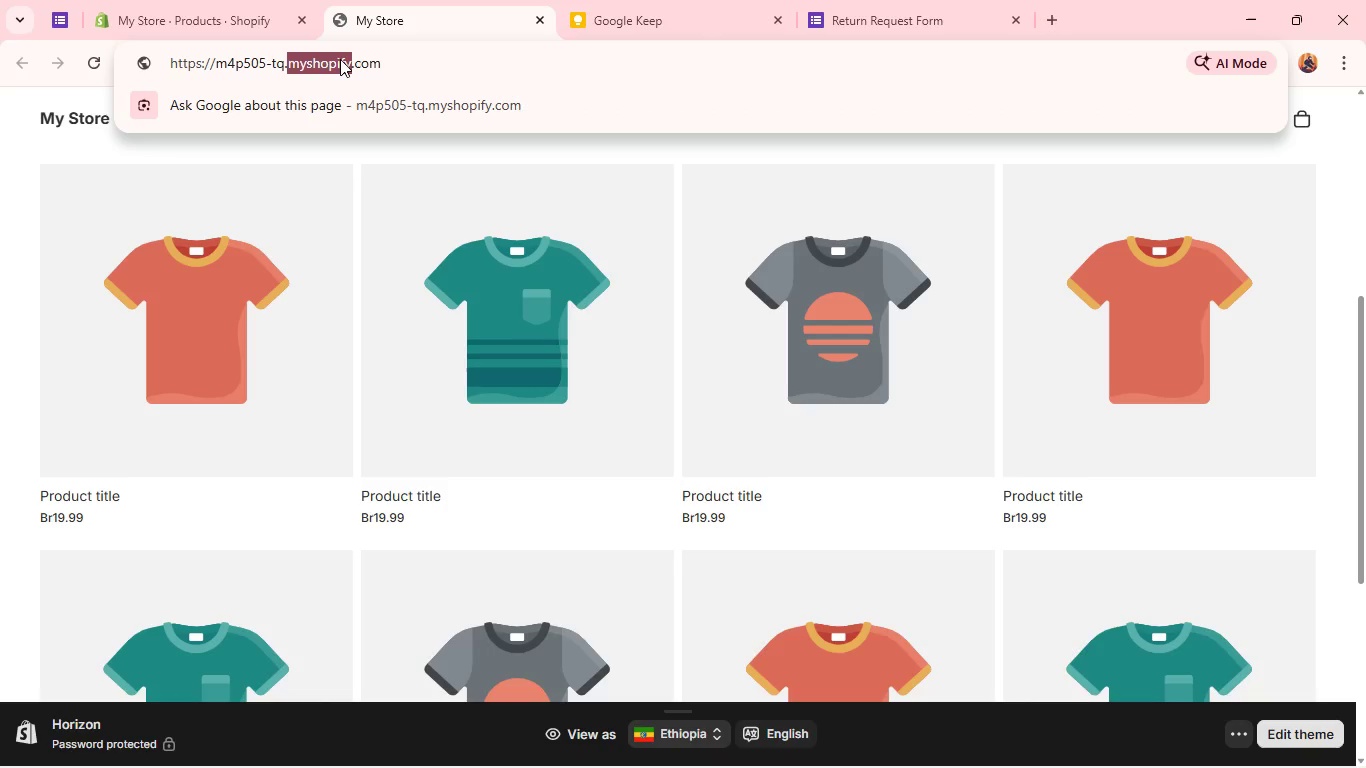 
key(Control+C)
 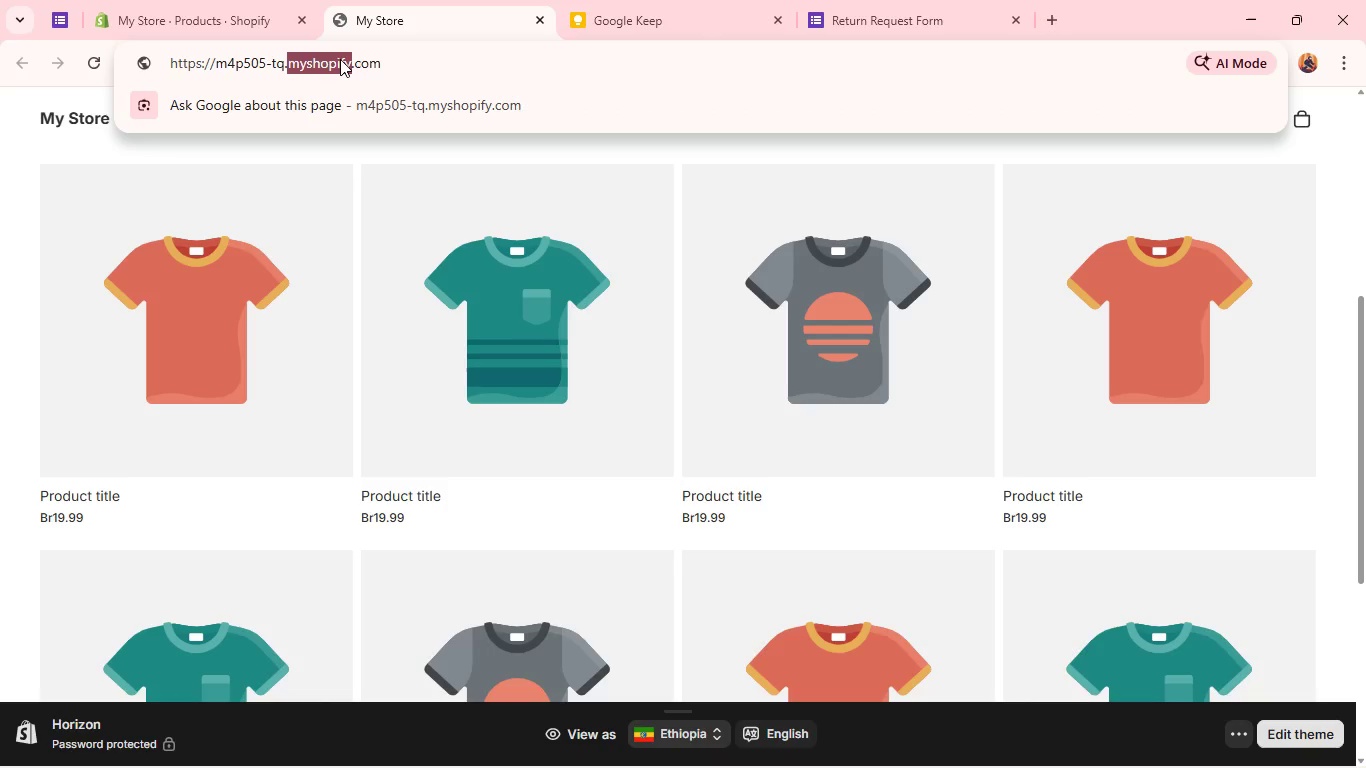 
key(Alt+Tab)
 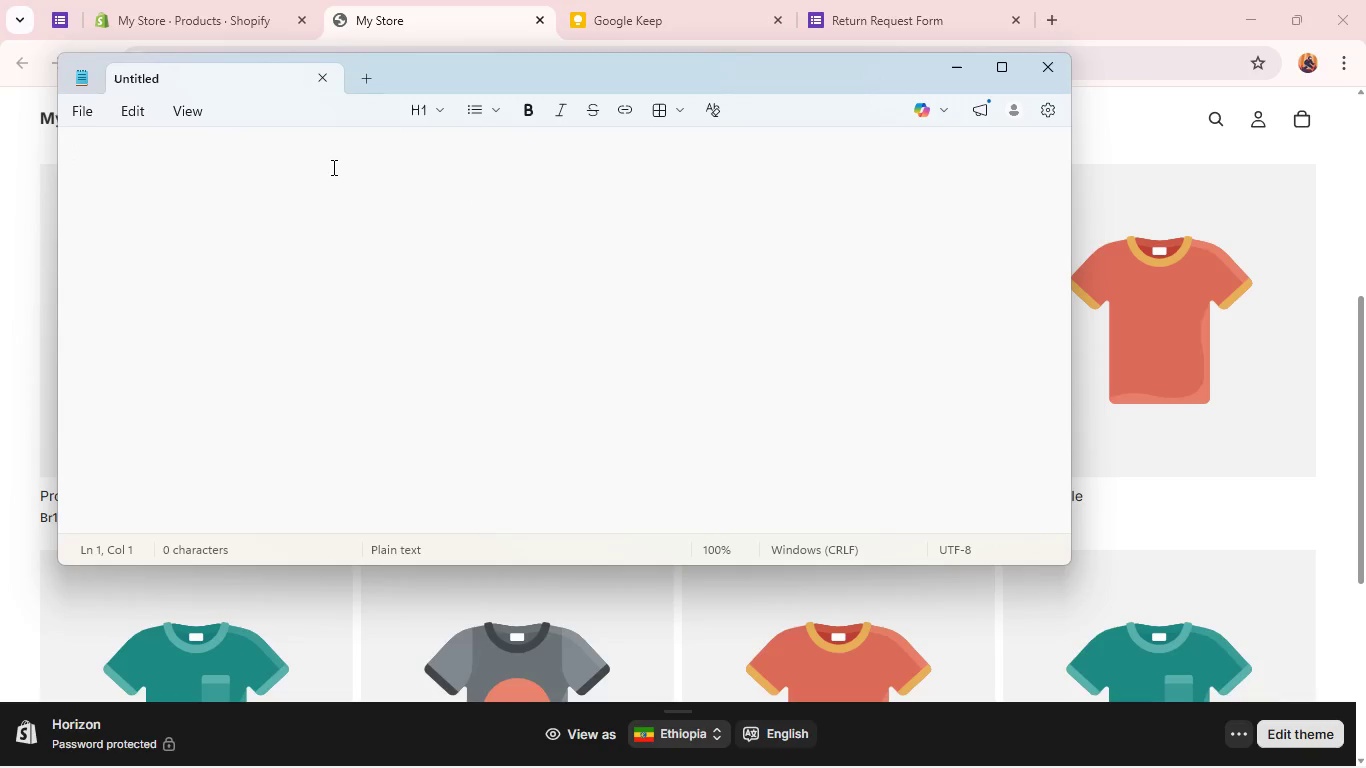 
key(Control+V)
 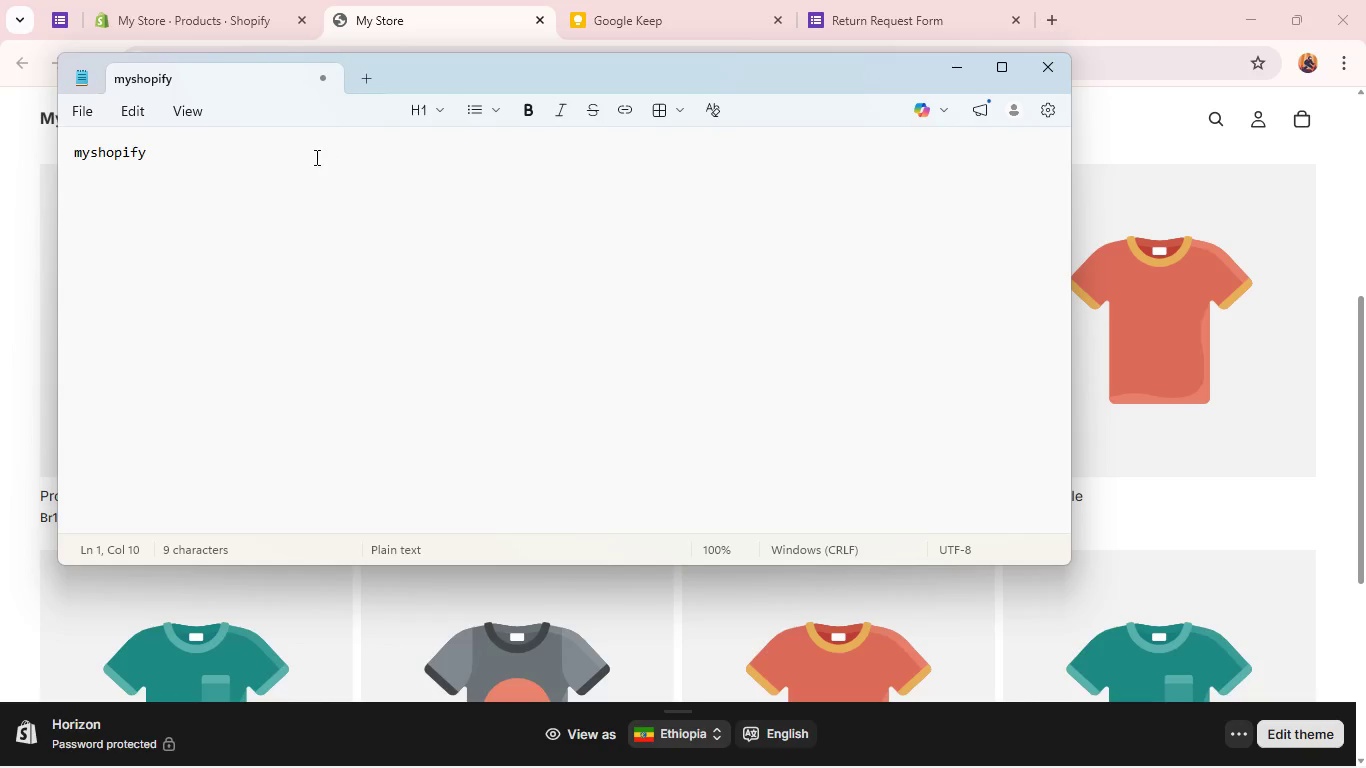 
wait(6.72)
 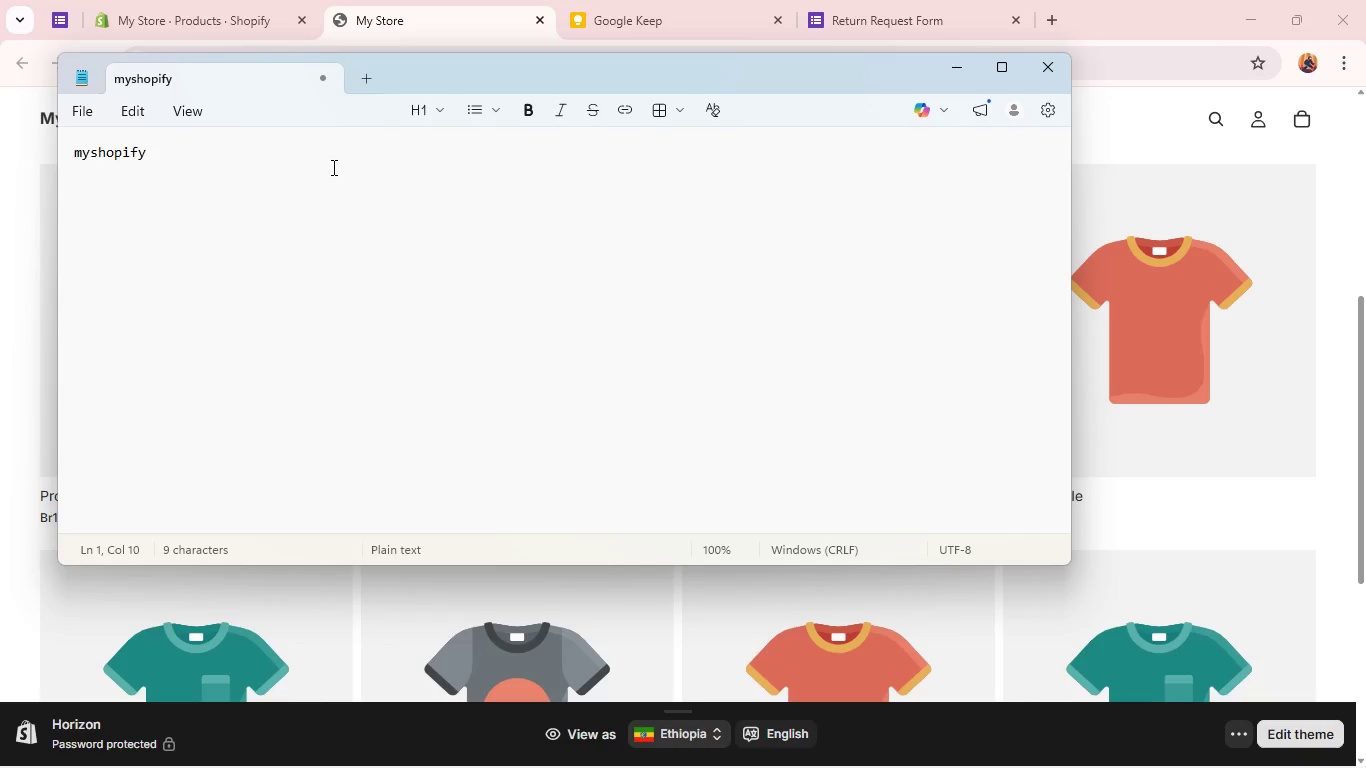 
double_click([104, 160])
 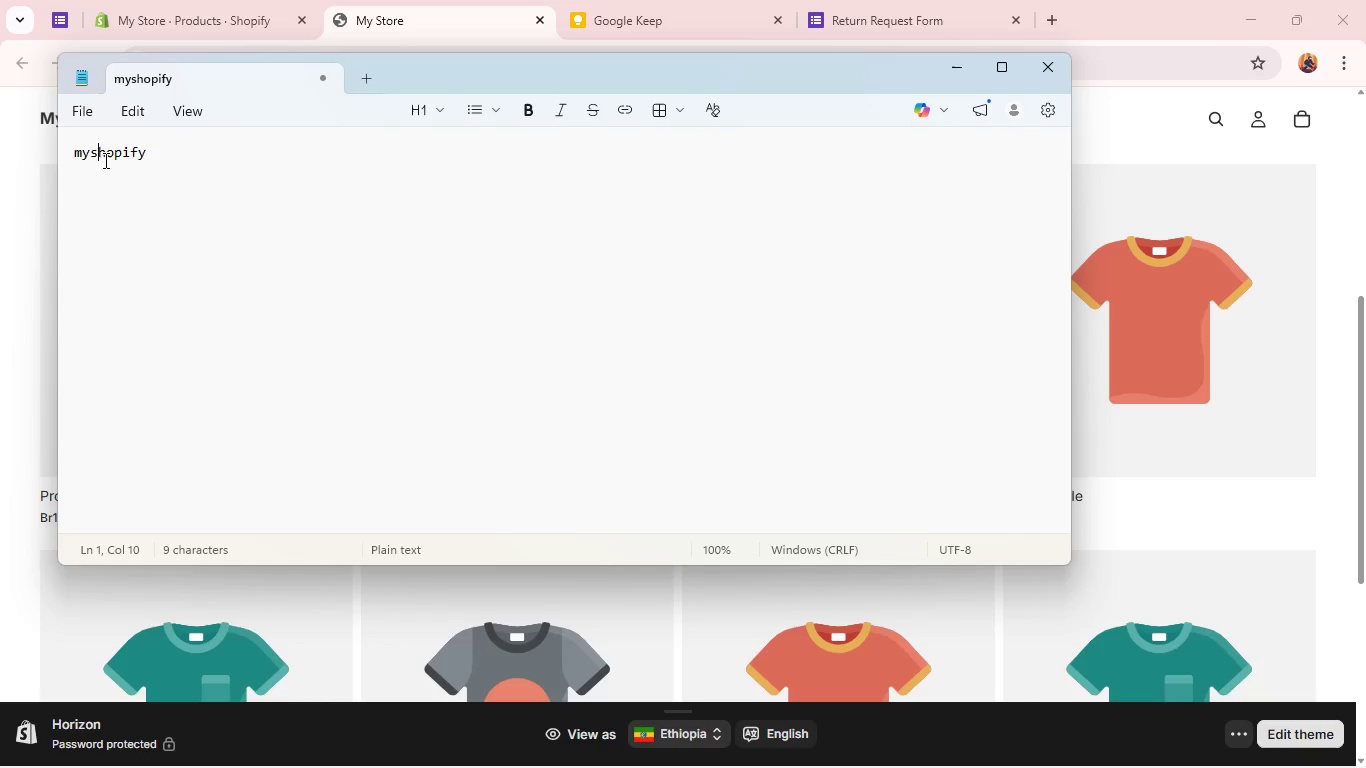 
triple_click([104, 160])
 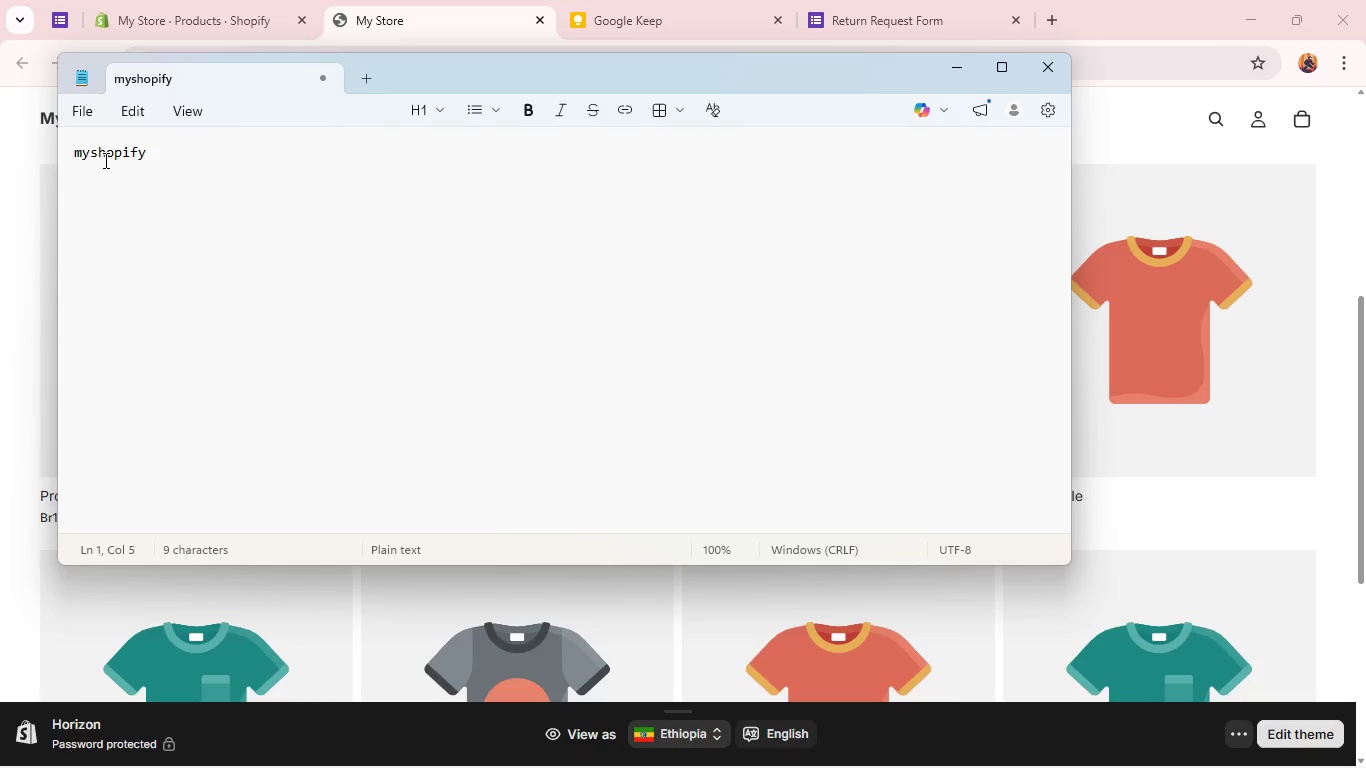 
triple_click([104, 160])
 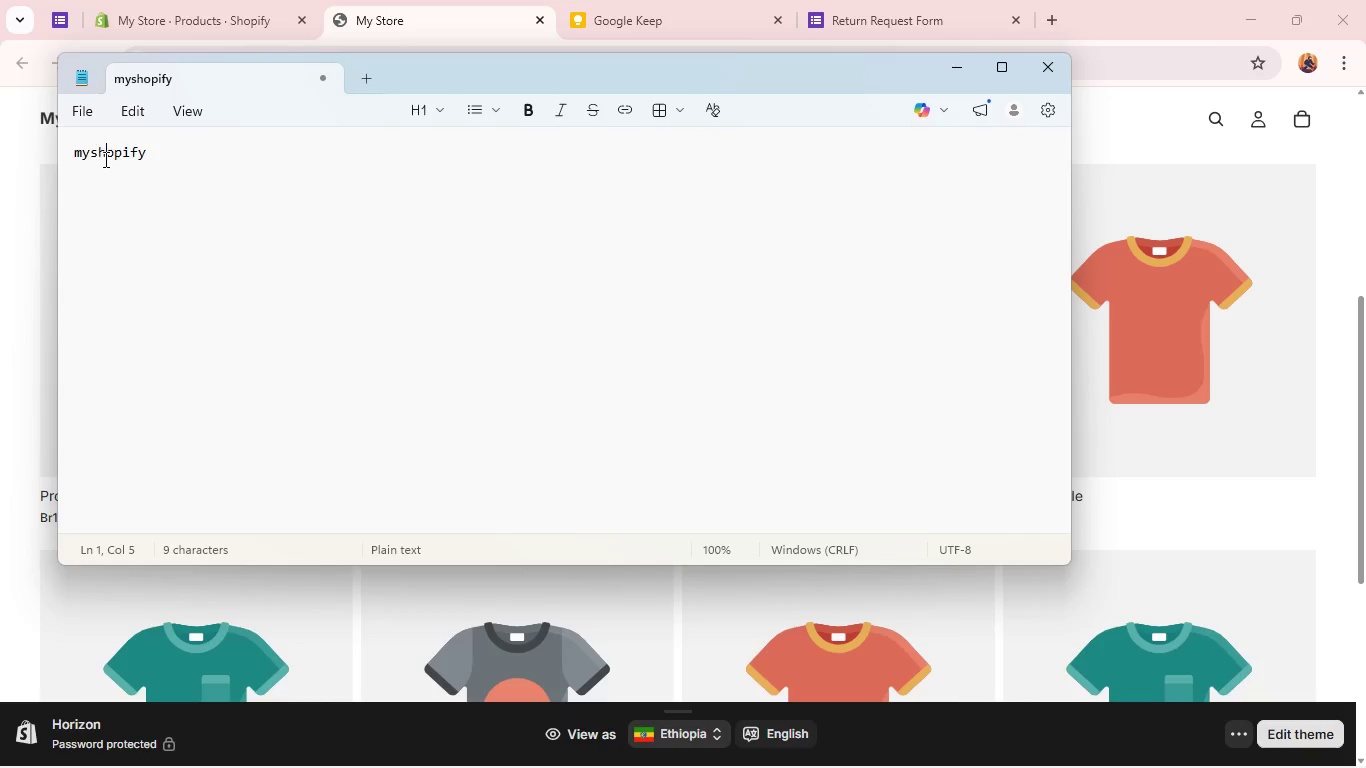 
type(Store URL:)
 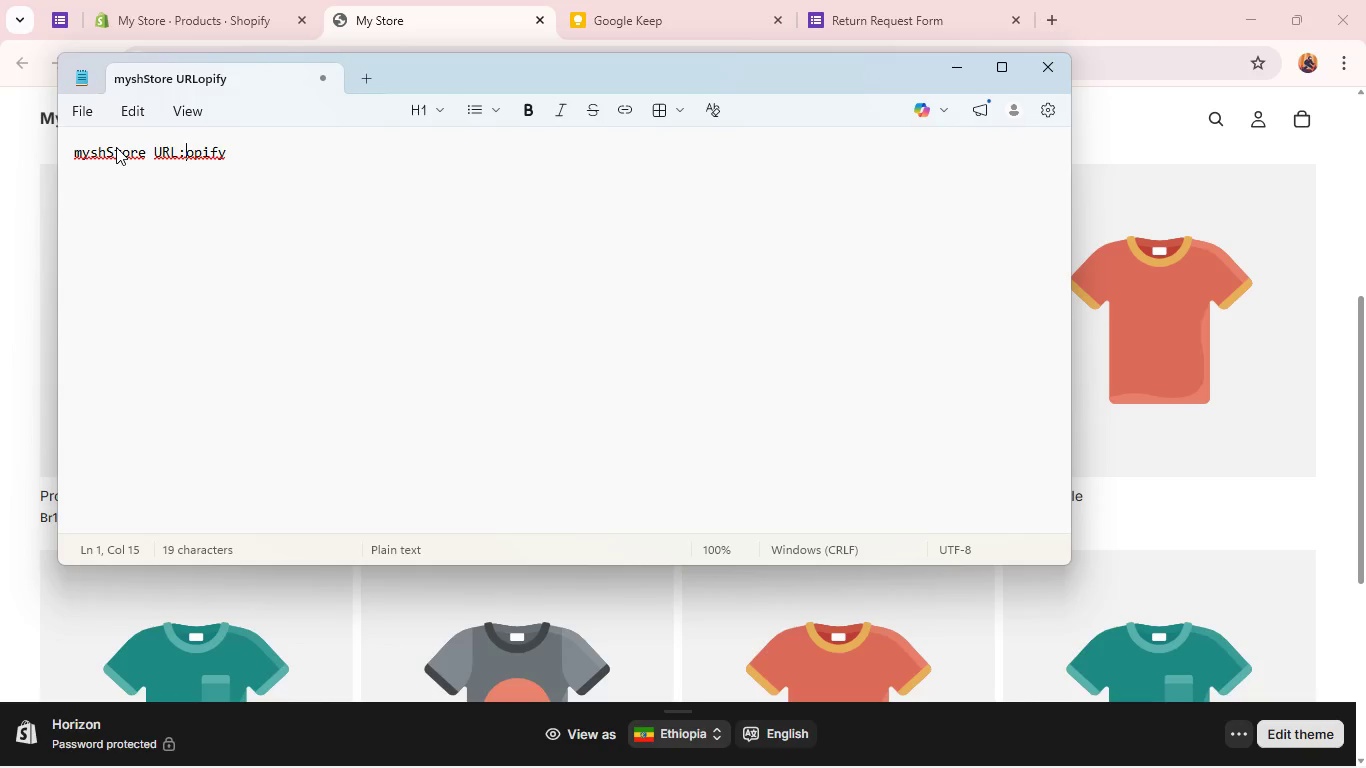 
double_click([102, 148])
 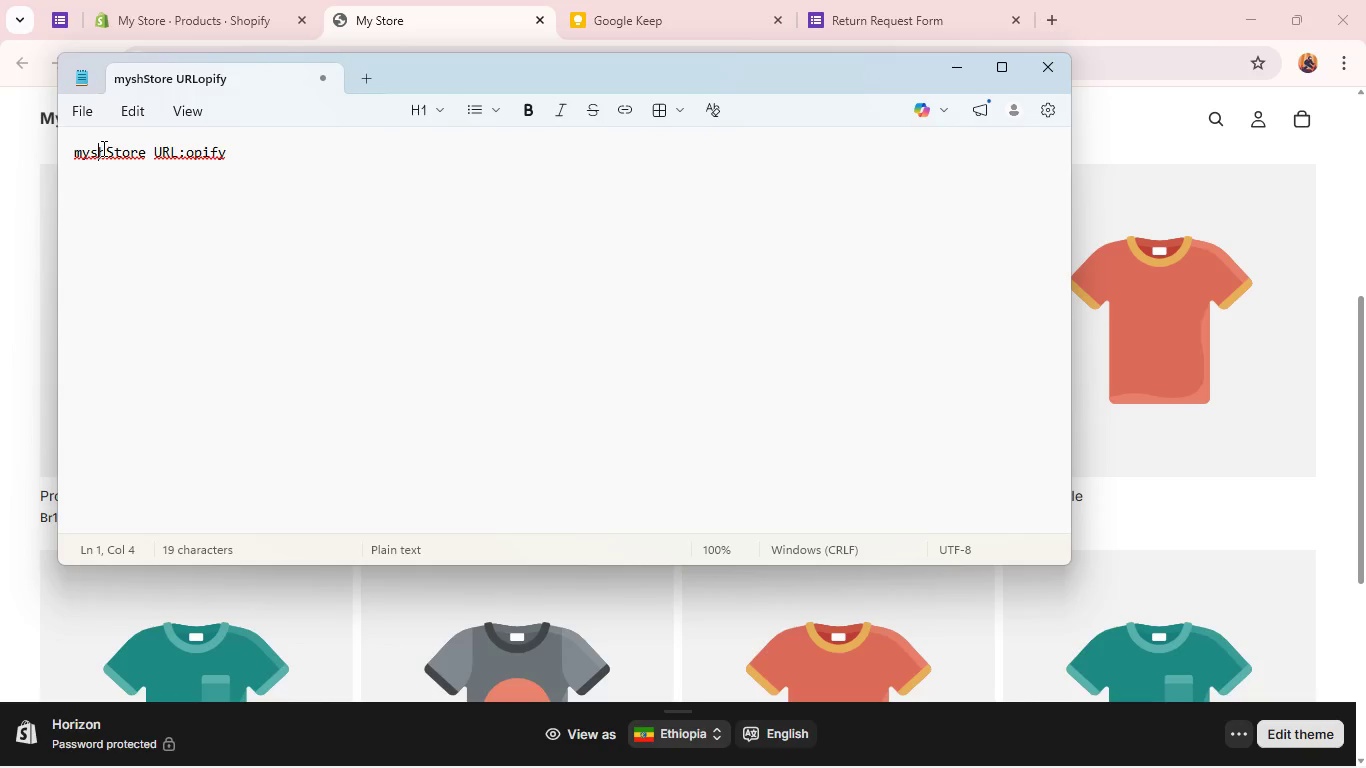 
triple_click([102, 148])
 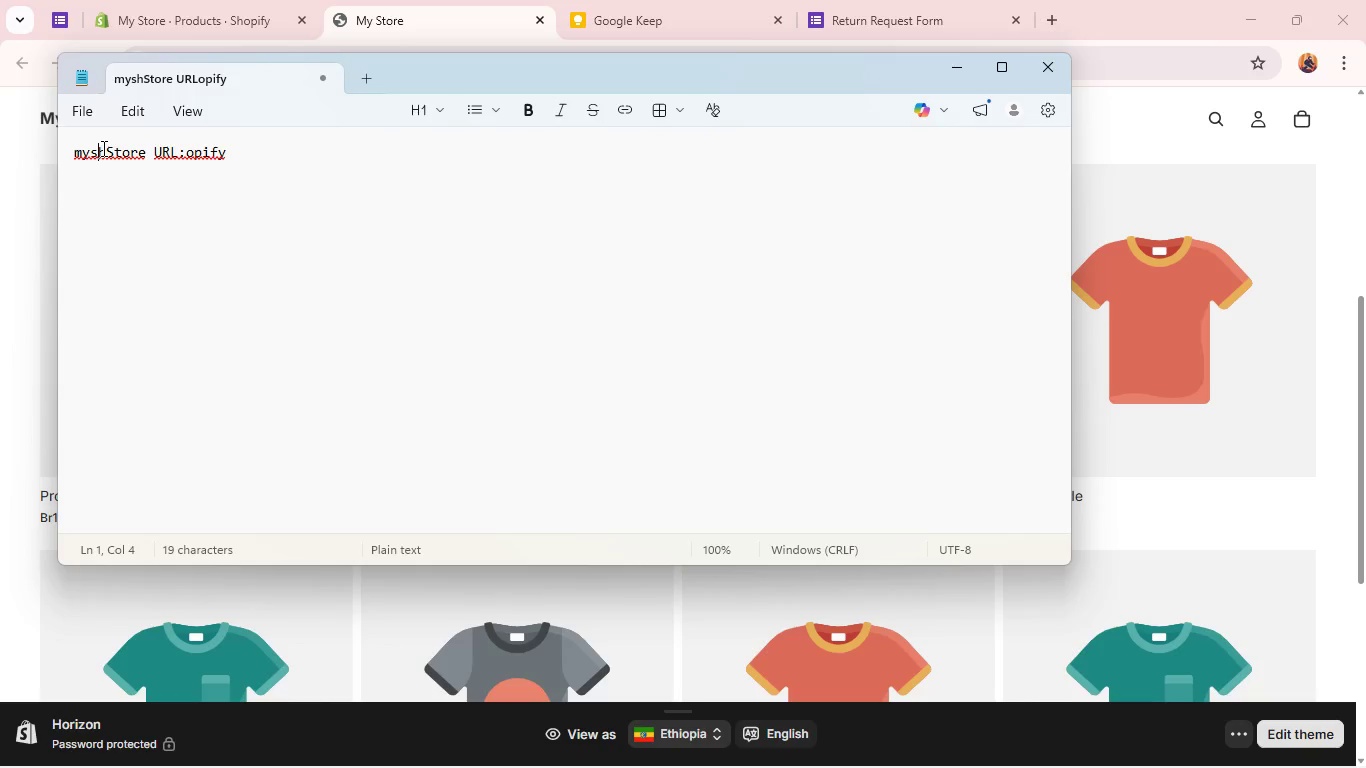 
triple_click([102, 148])
 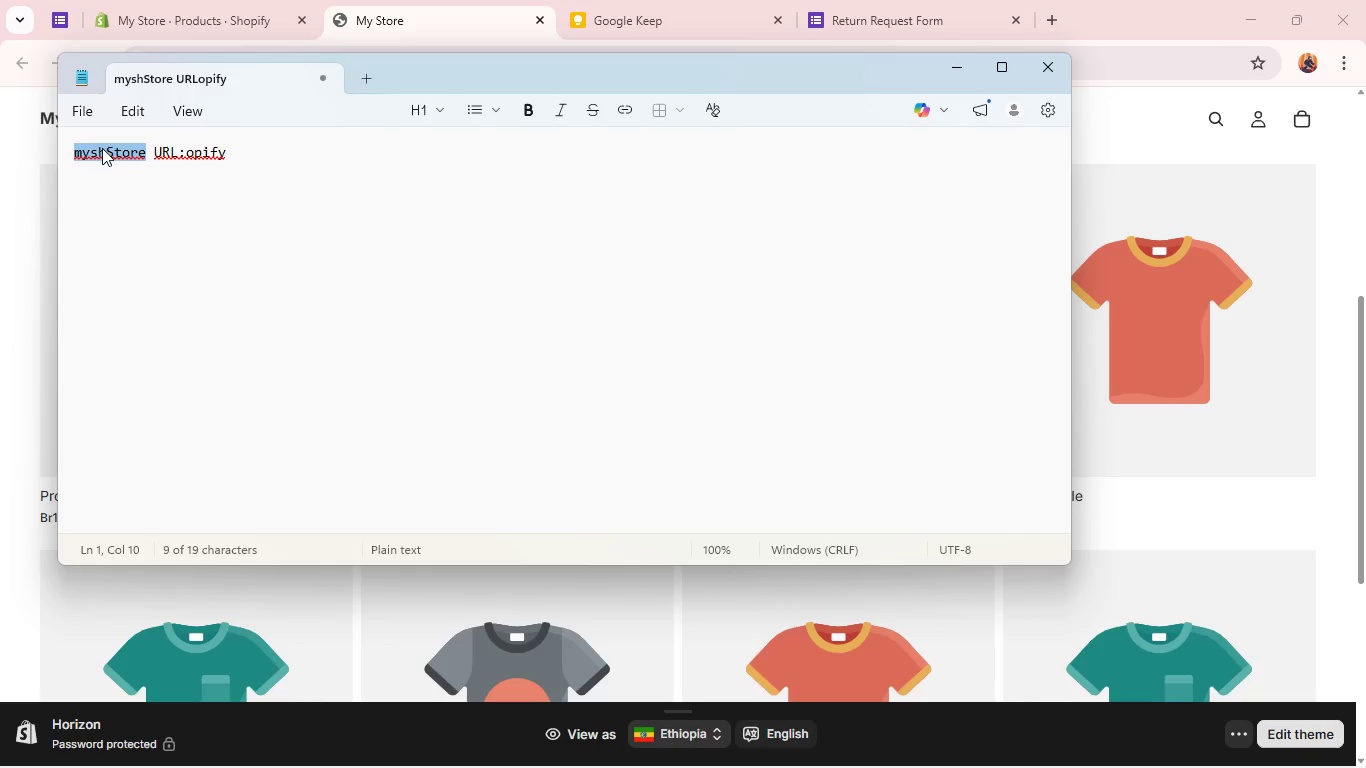 
key(Control+A)
 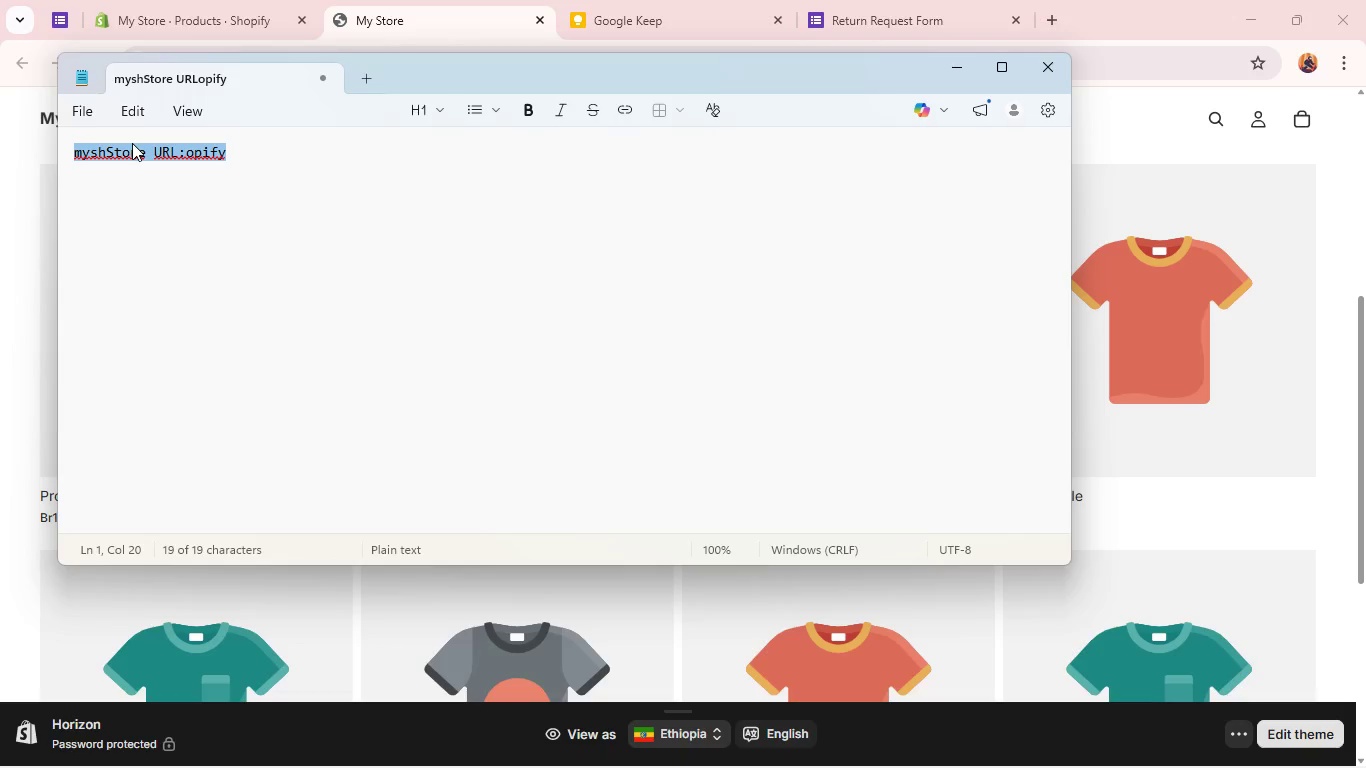 
type(Store Ur)
key(Backspace)
type(RL: )
 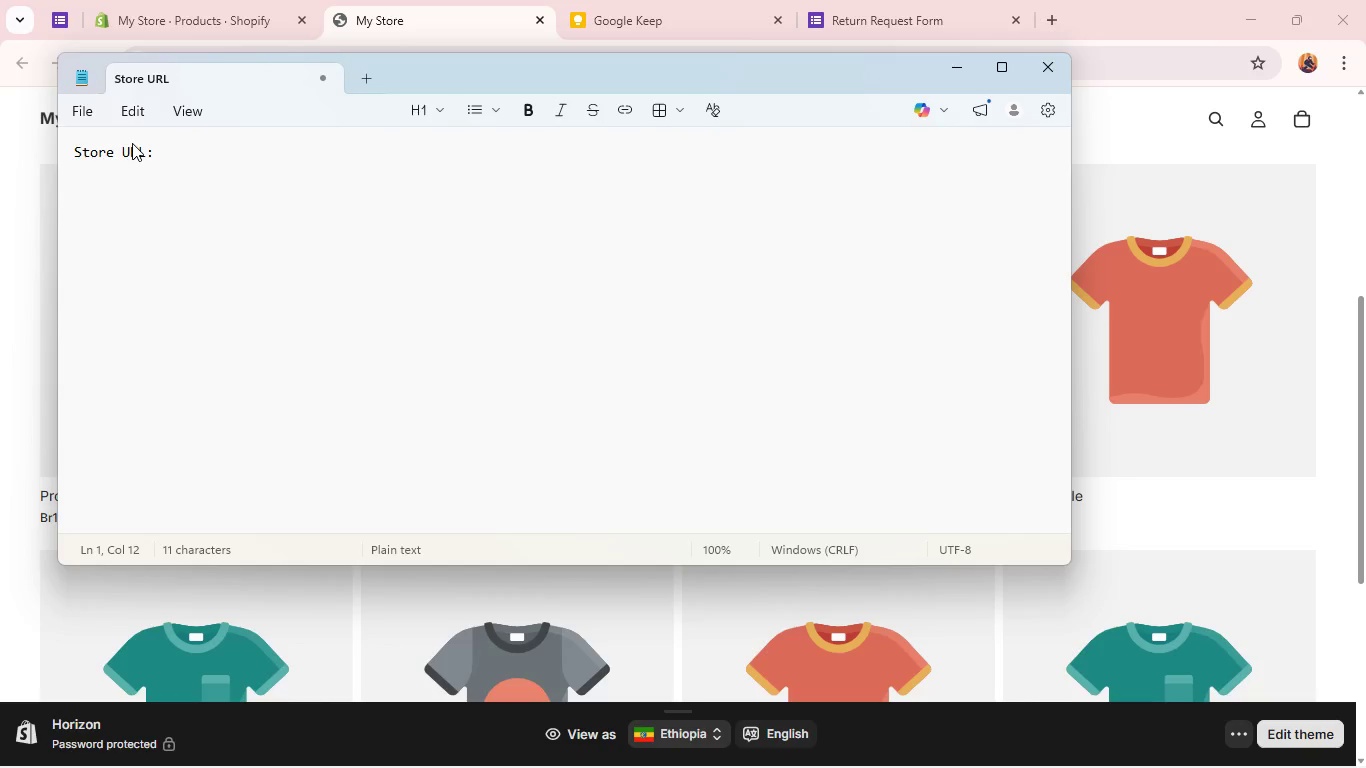 
left_click([431, 27])
 